 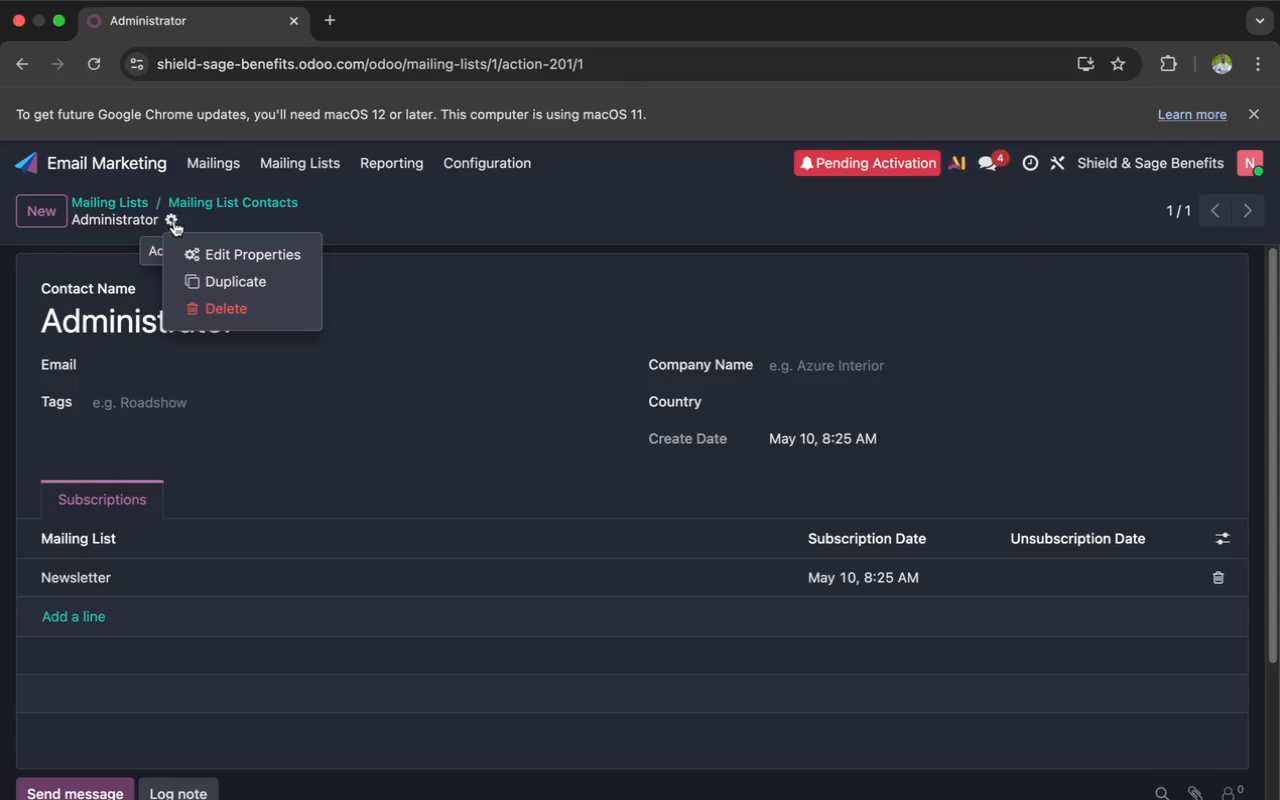 
left_click([216, 251])
 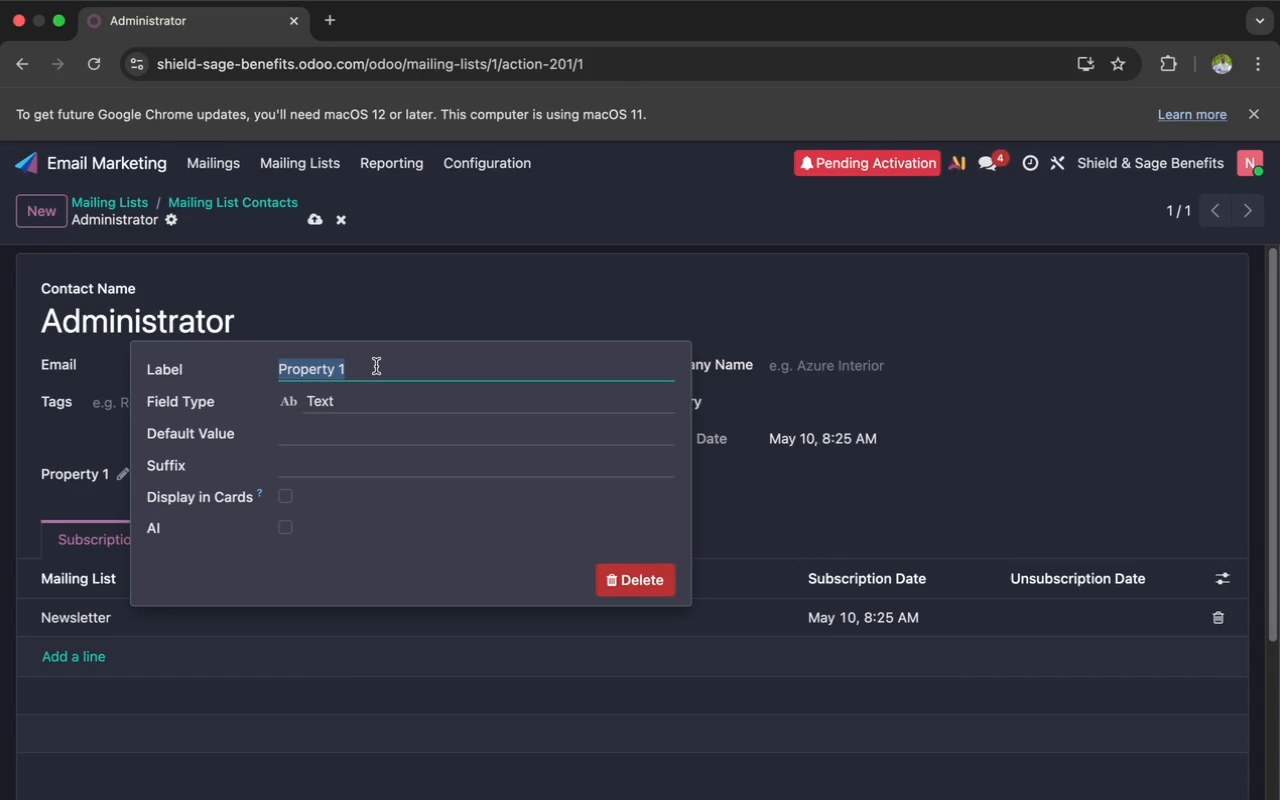 
key(Meta+CommandLeft)
 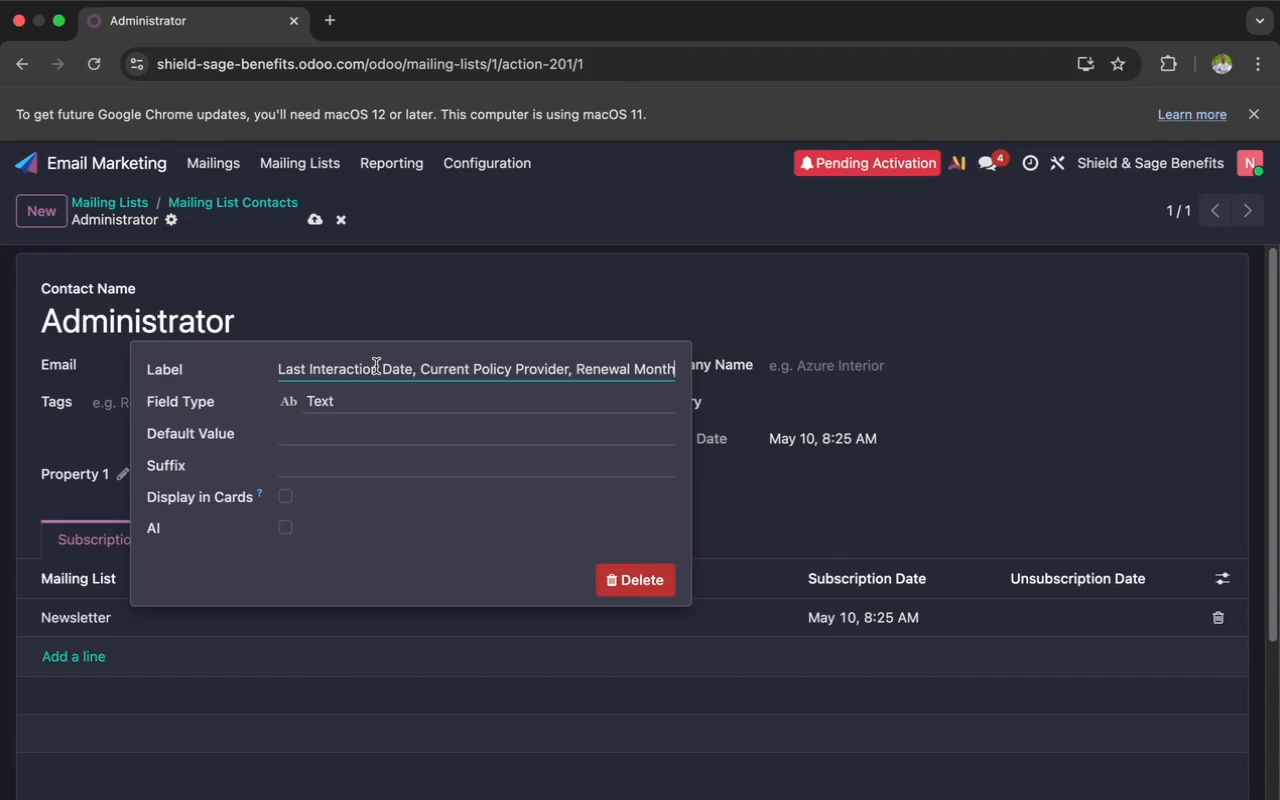 
key(Meta+V)
 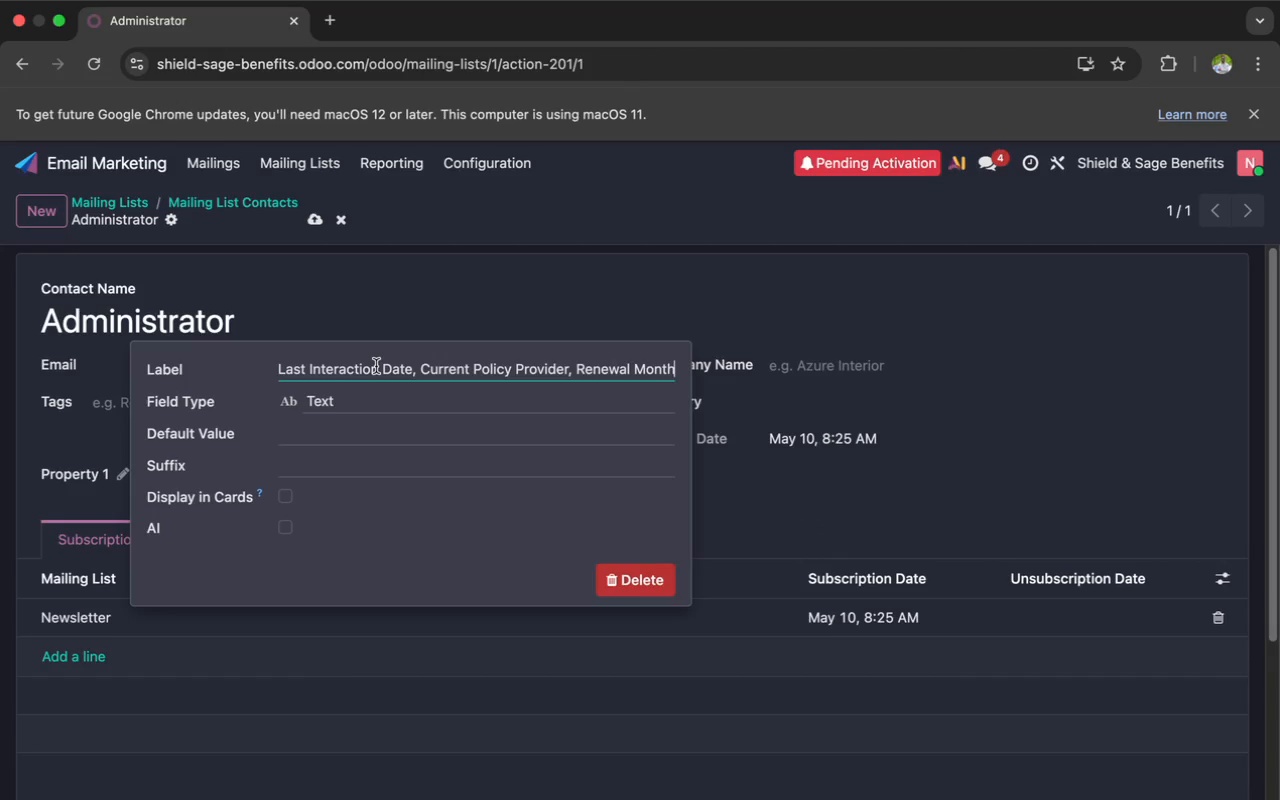 
key(Backspace)
 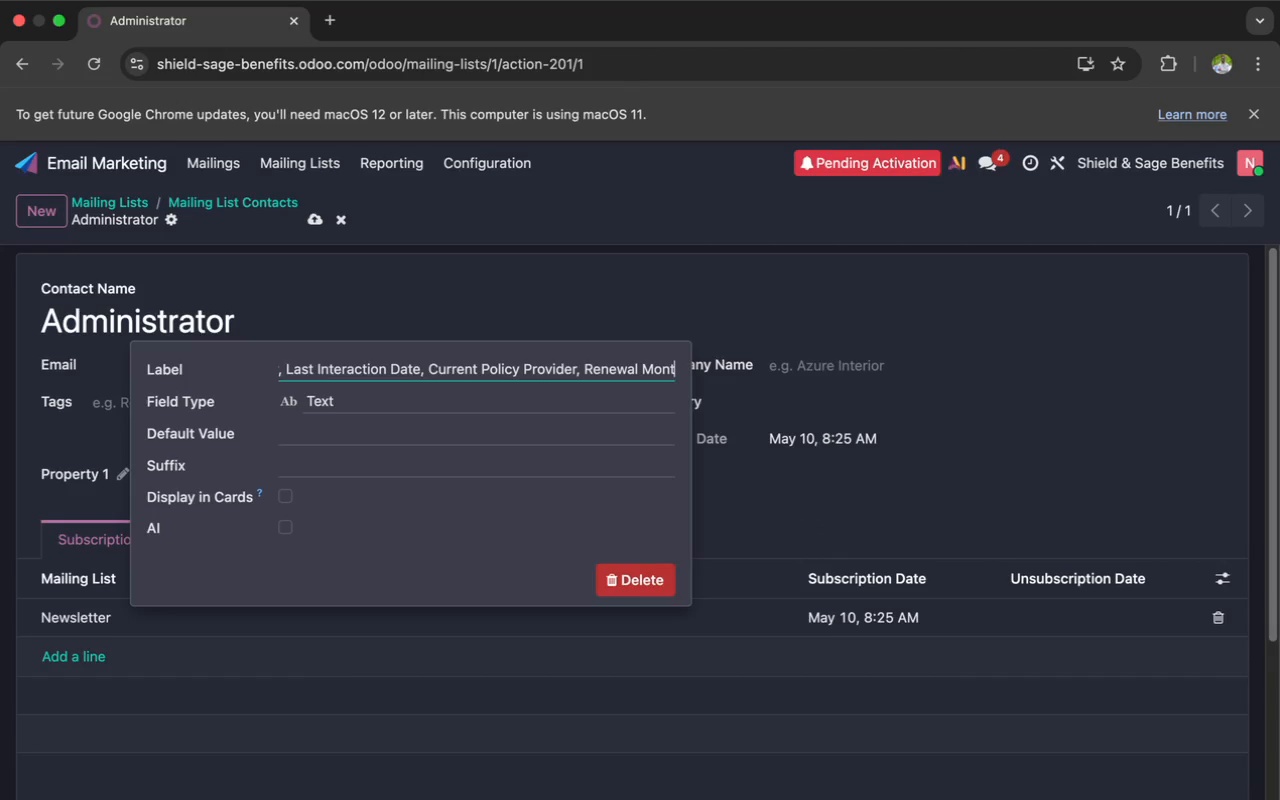 
key(Backspace)
 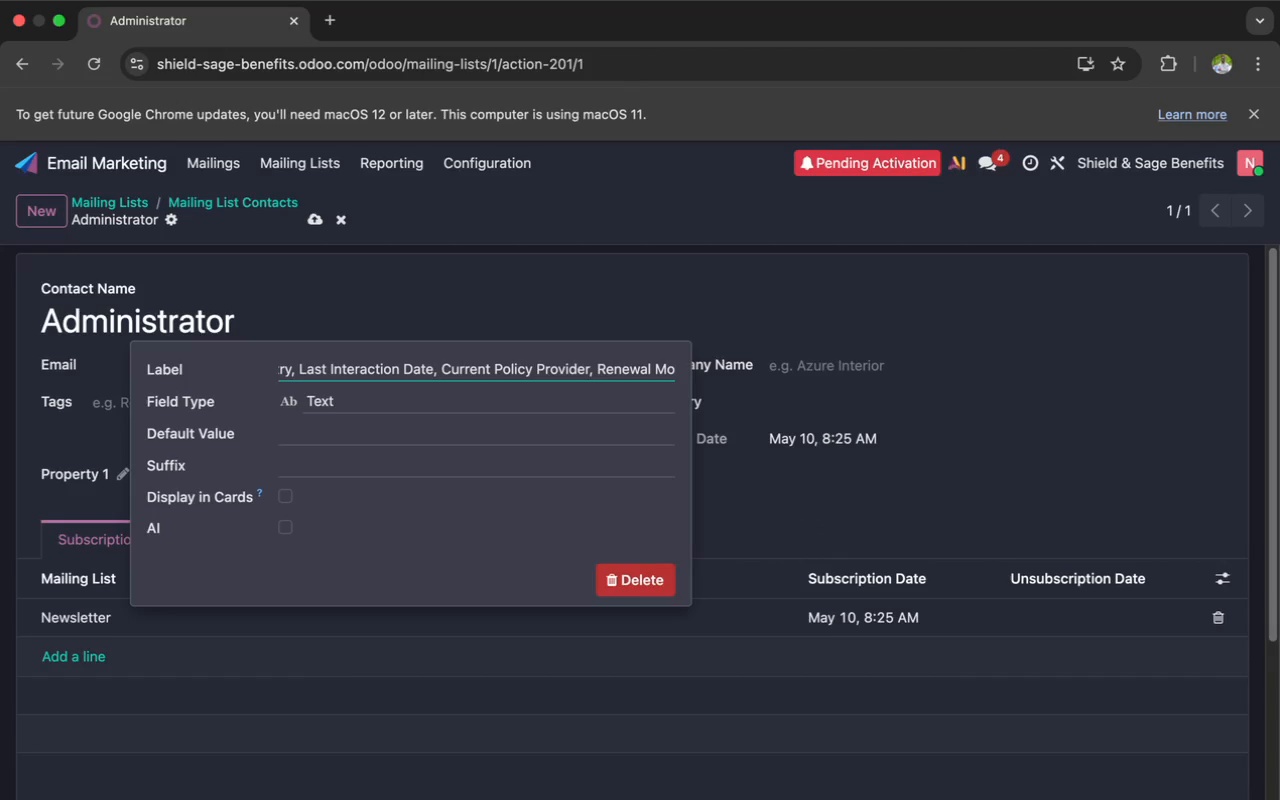 
key(Backspace)
 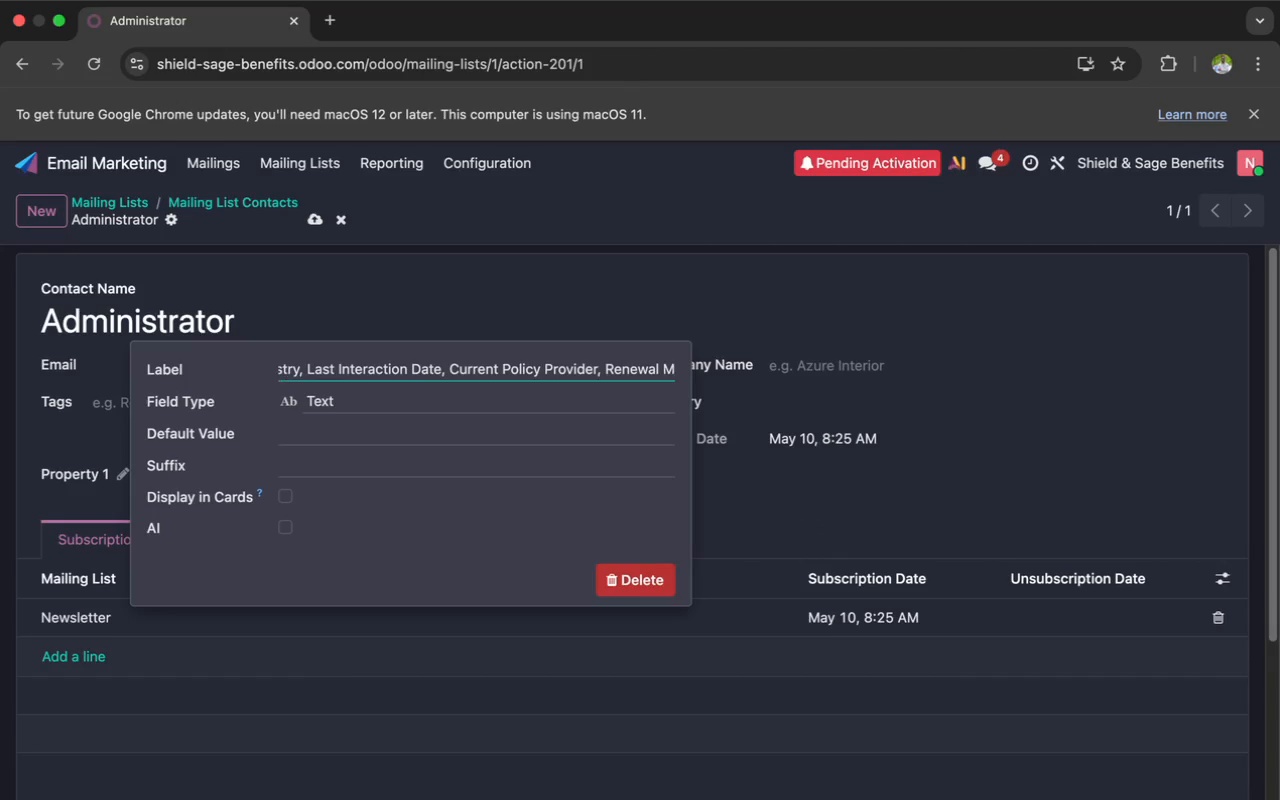 
key(Backspace)
 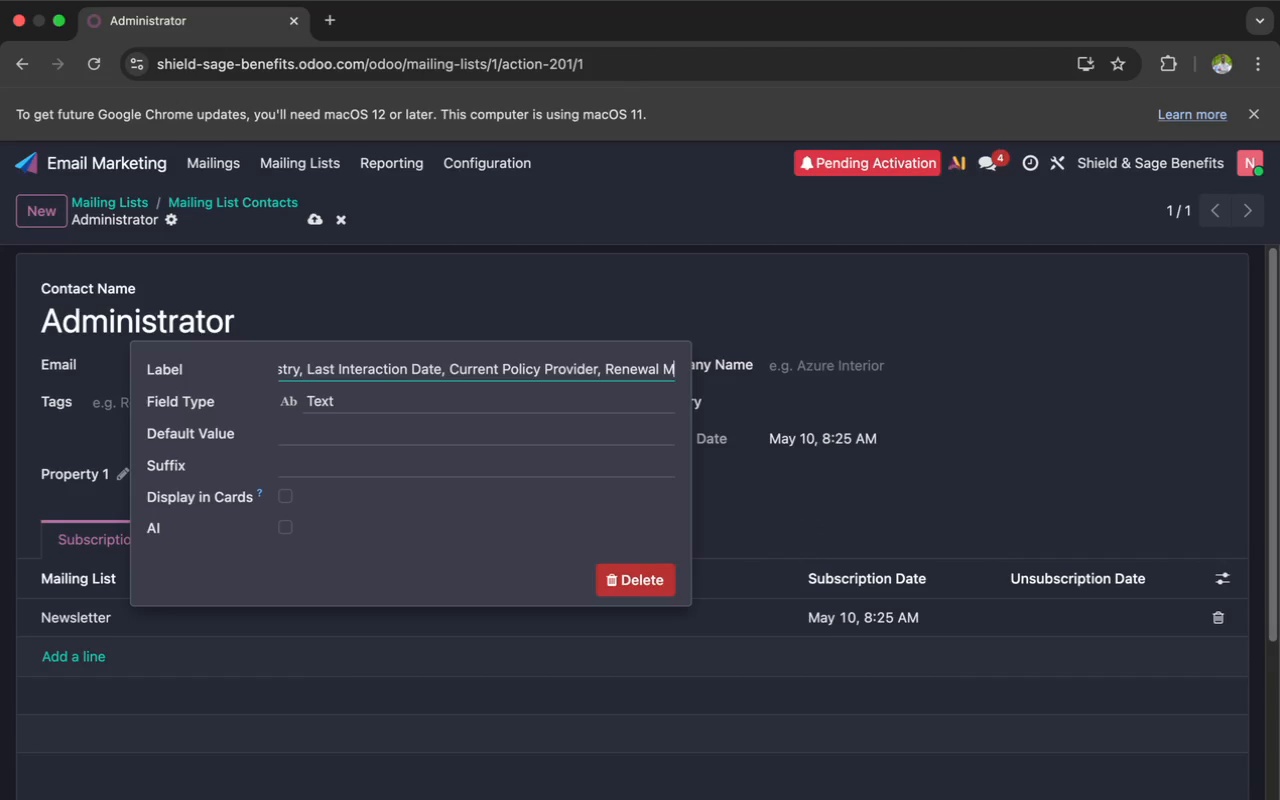 
key(Backspace)
 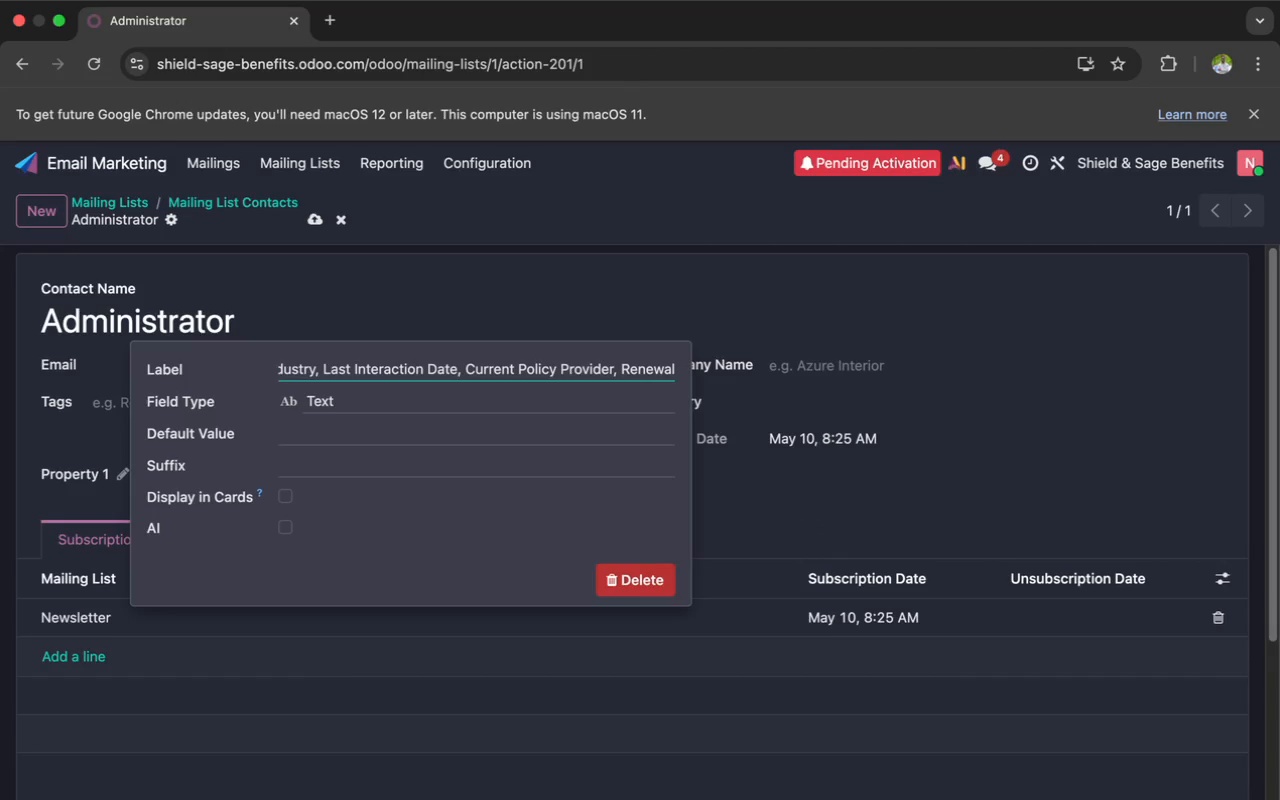 
key(Backspace)
 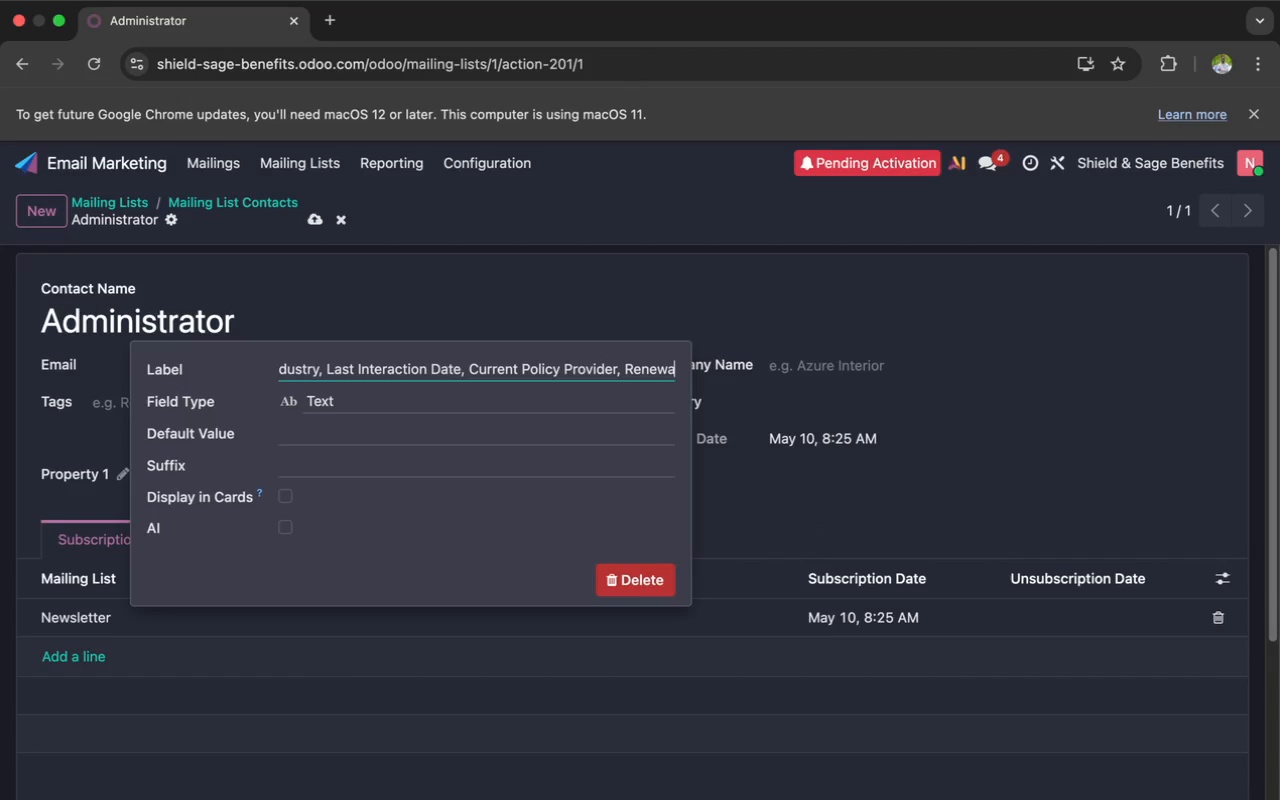 
key(Backspace)
 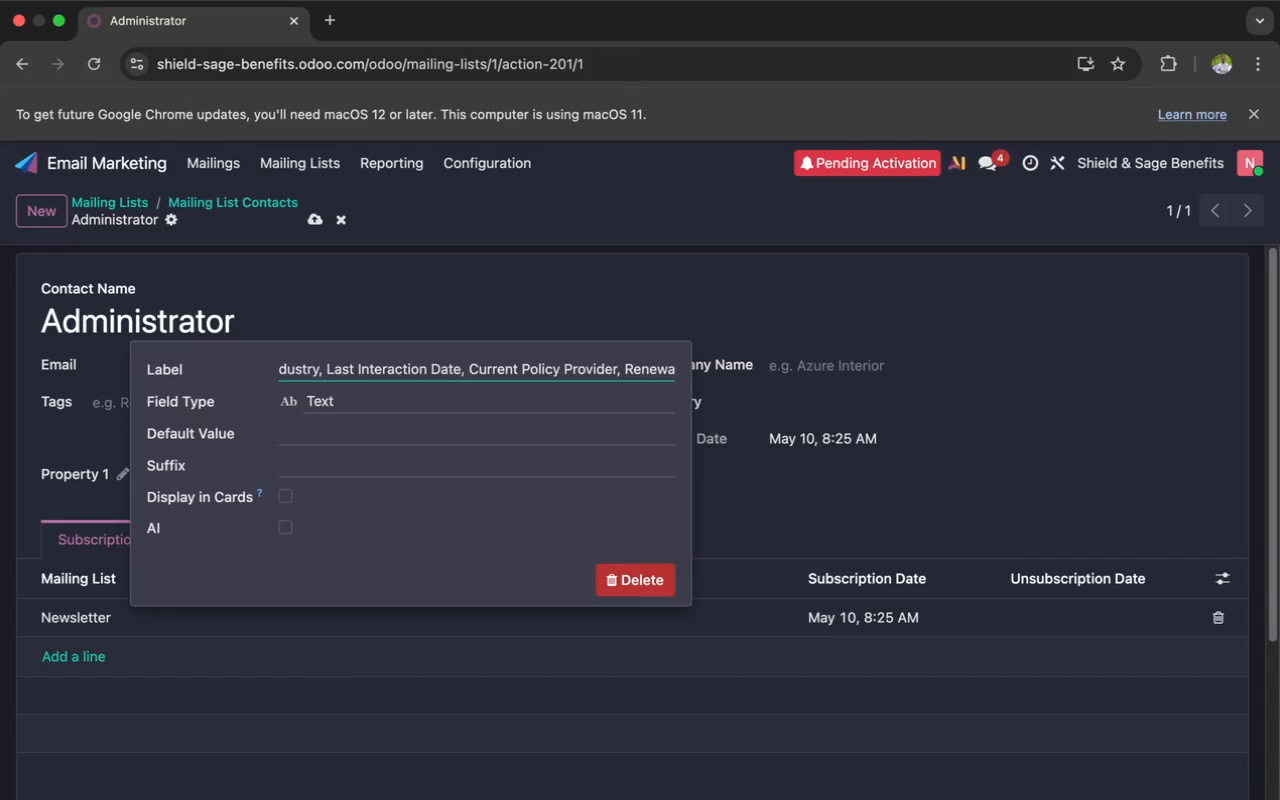 
key(Backspace)
 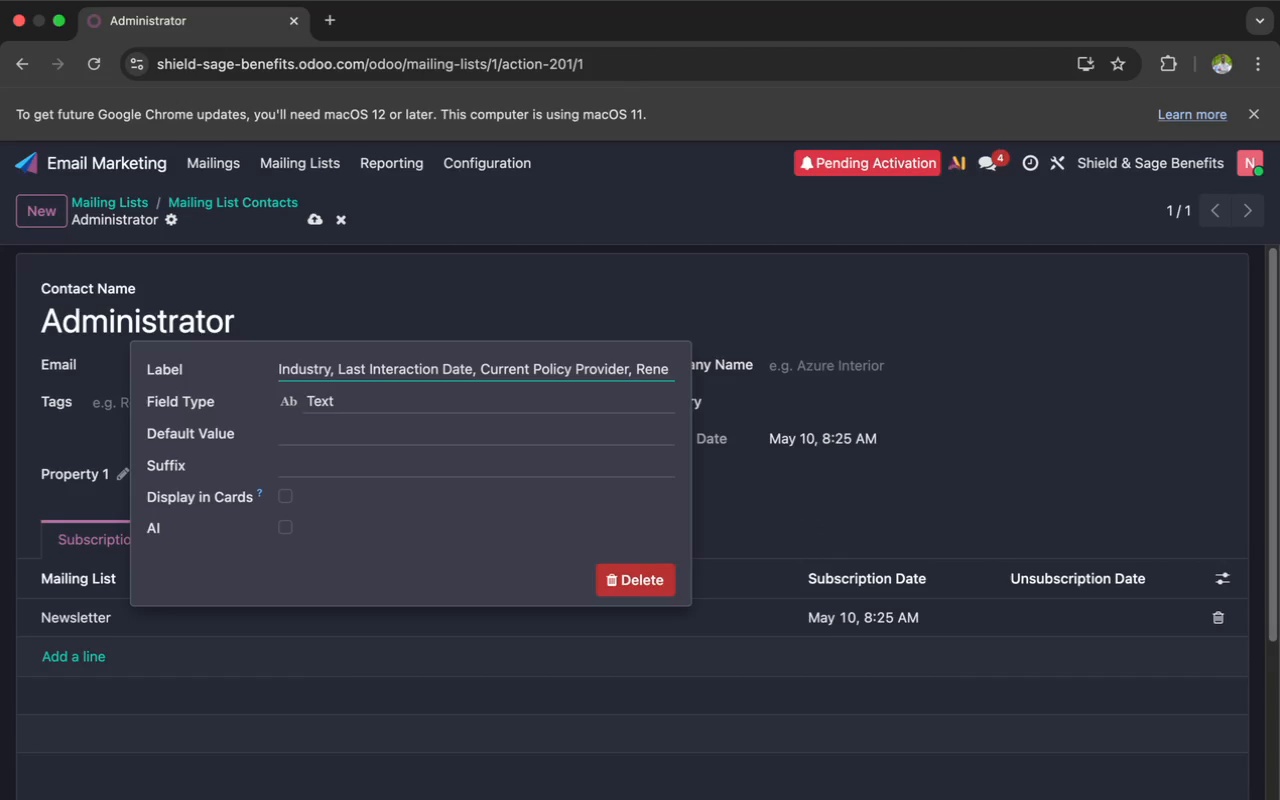 
key(Backspace)
 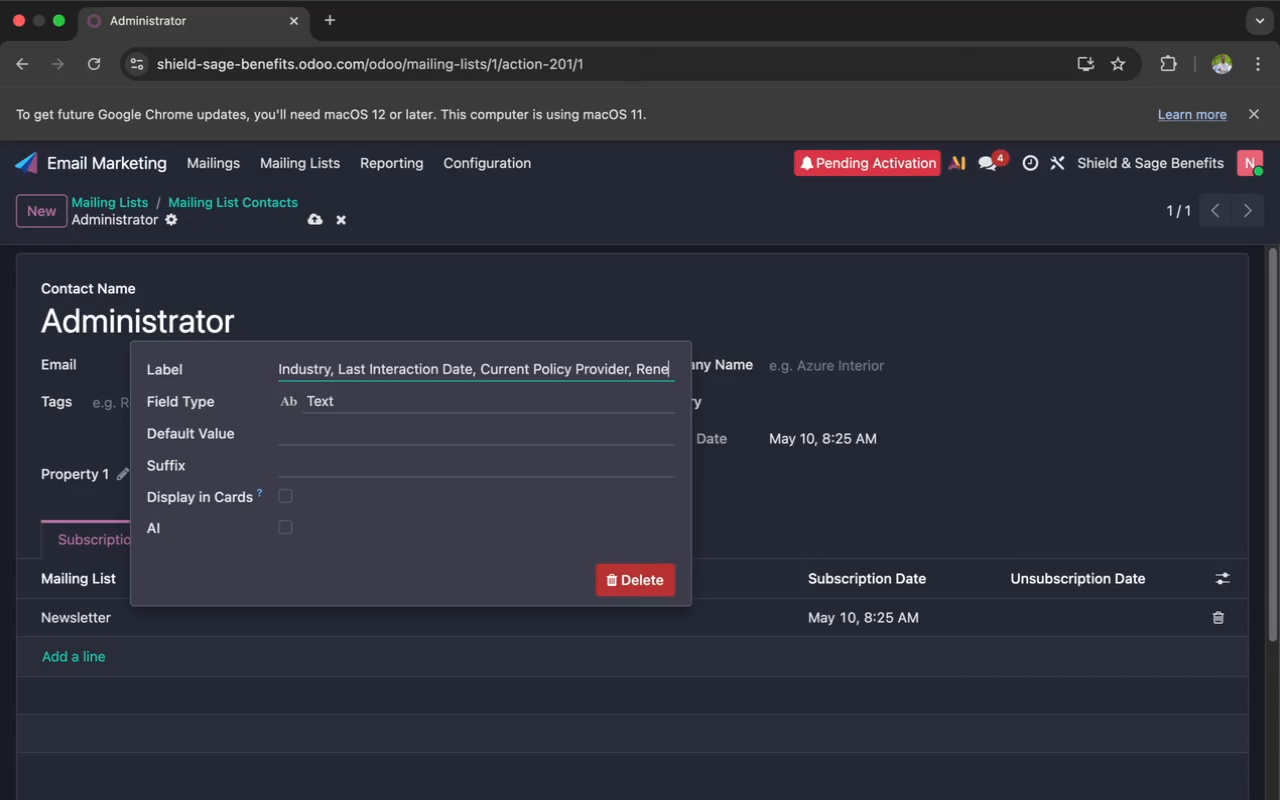 
key(Backspace)
 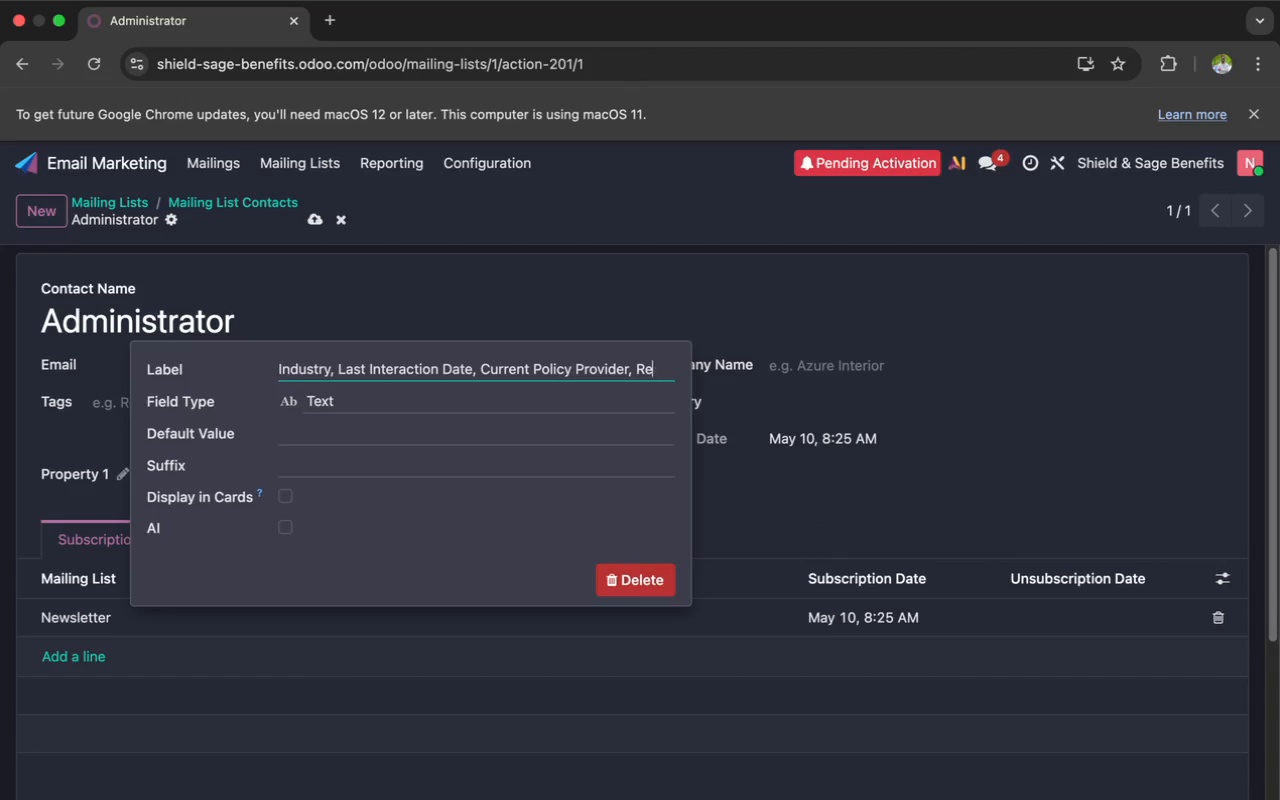 
key(Backspace)
 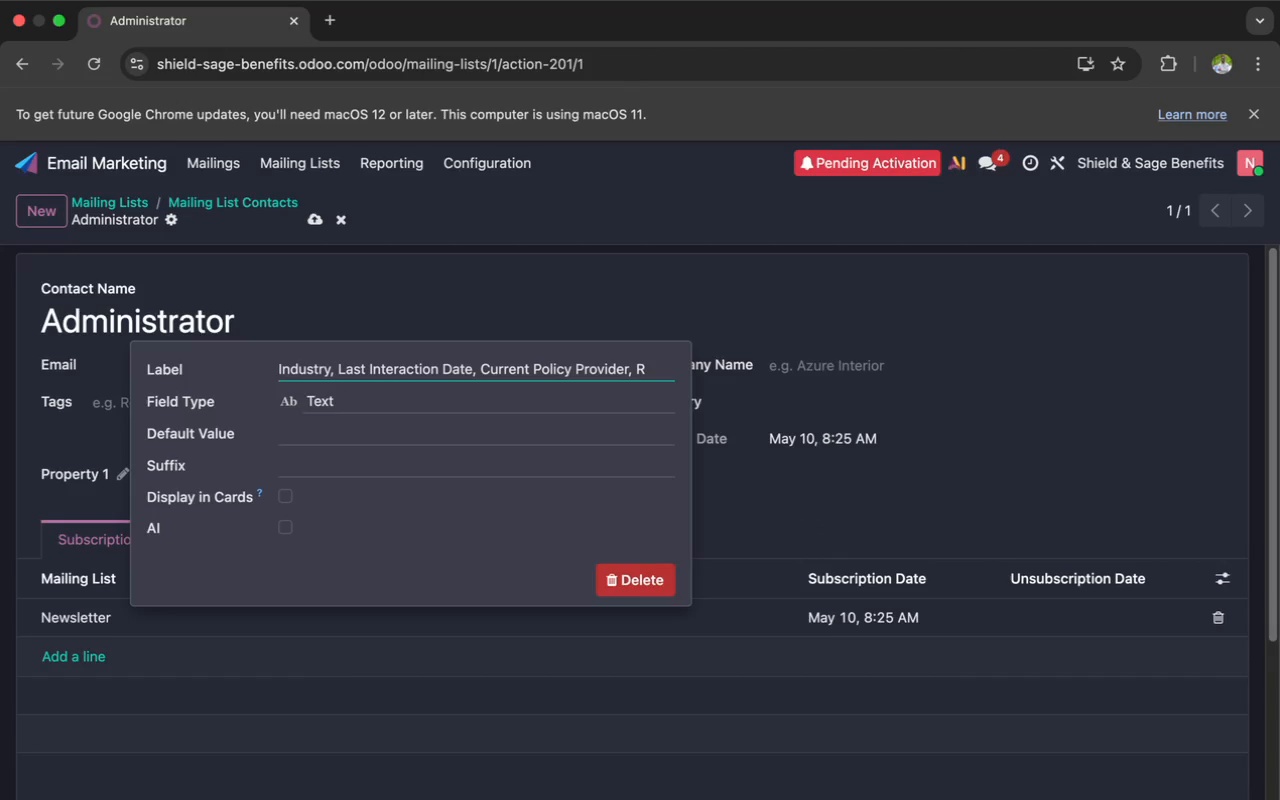 
key(Backspace)
 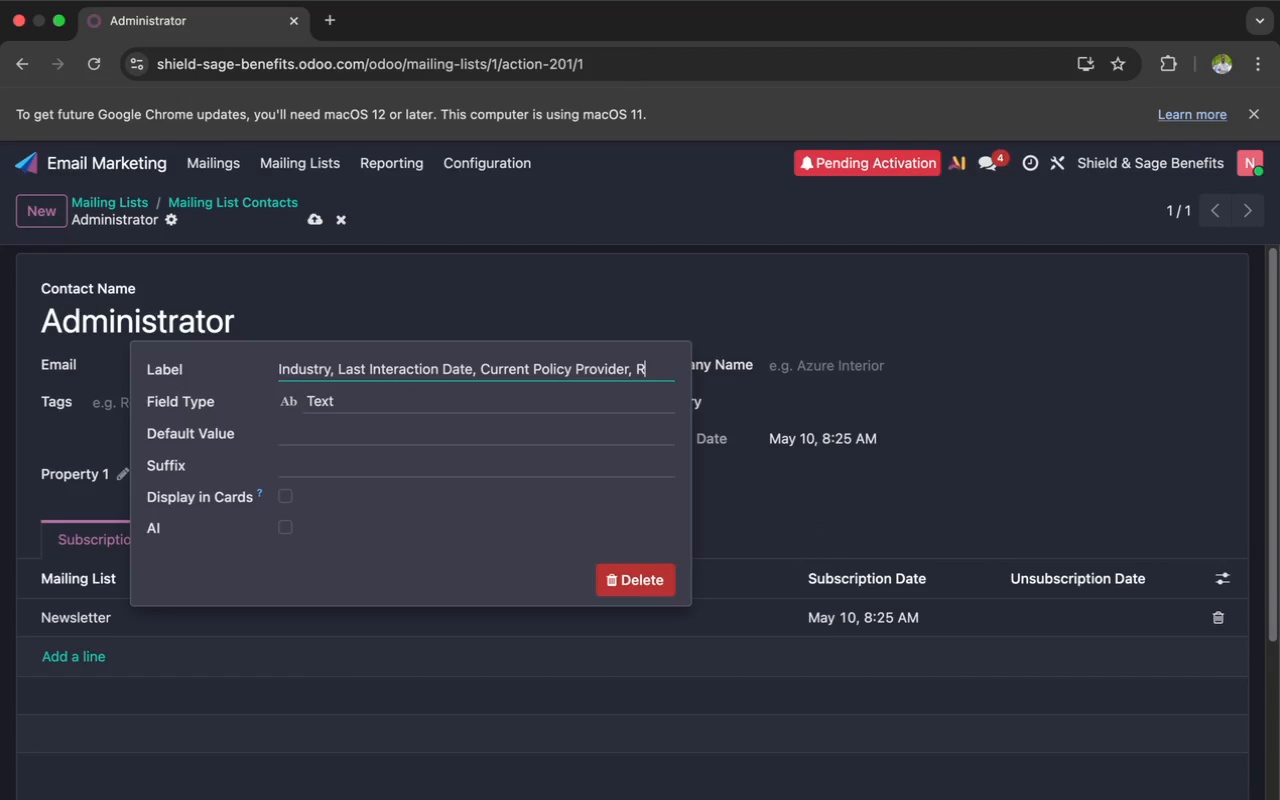 
key(Backspace)
 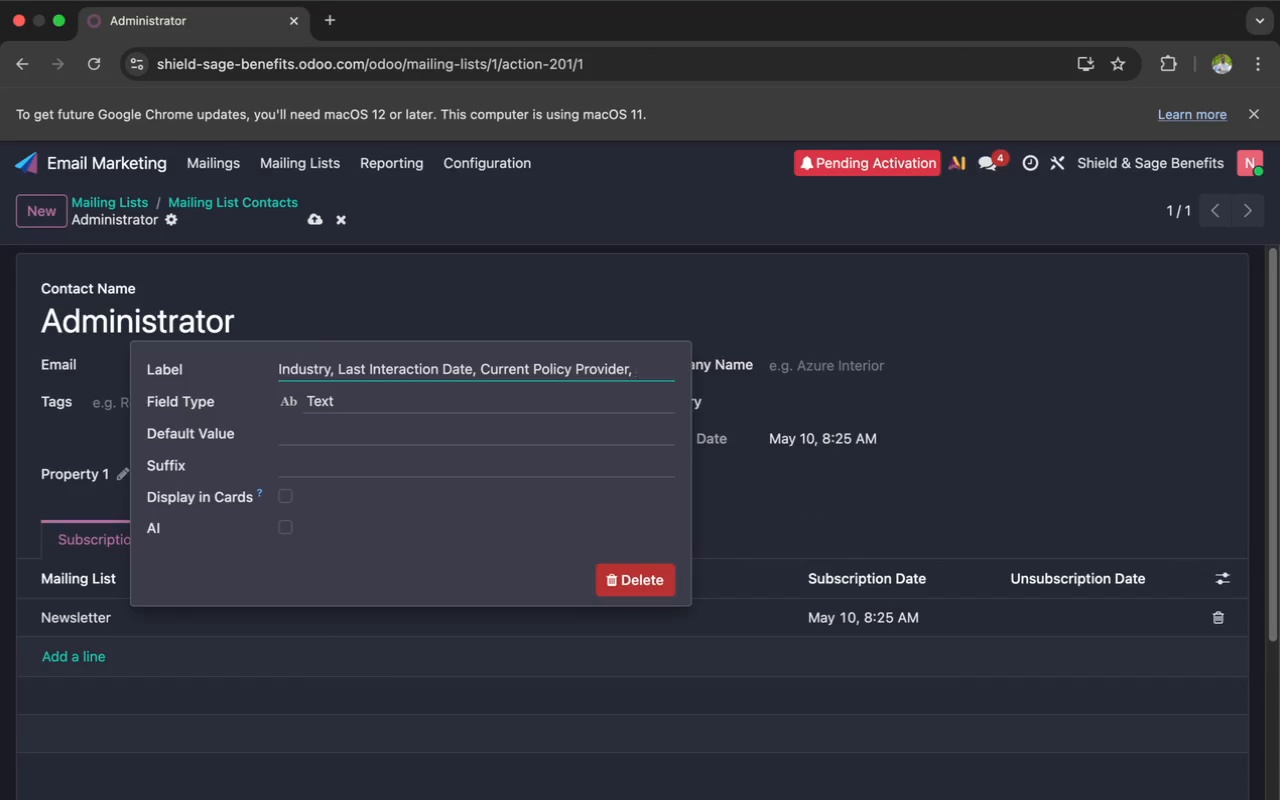 
key(Backspace)
 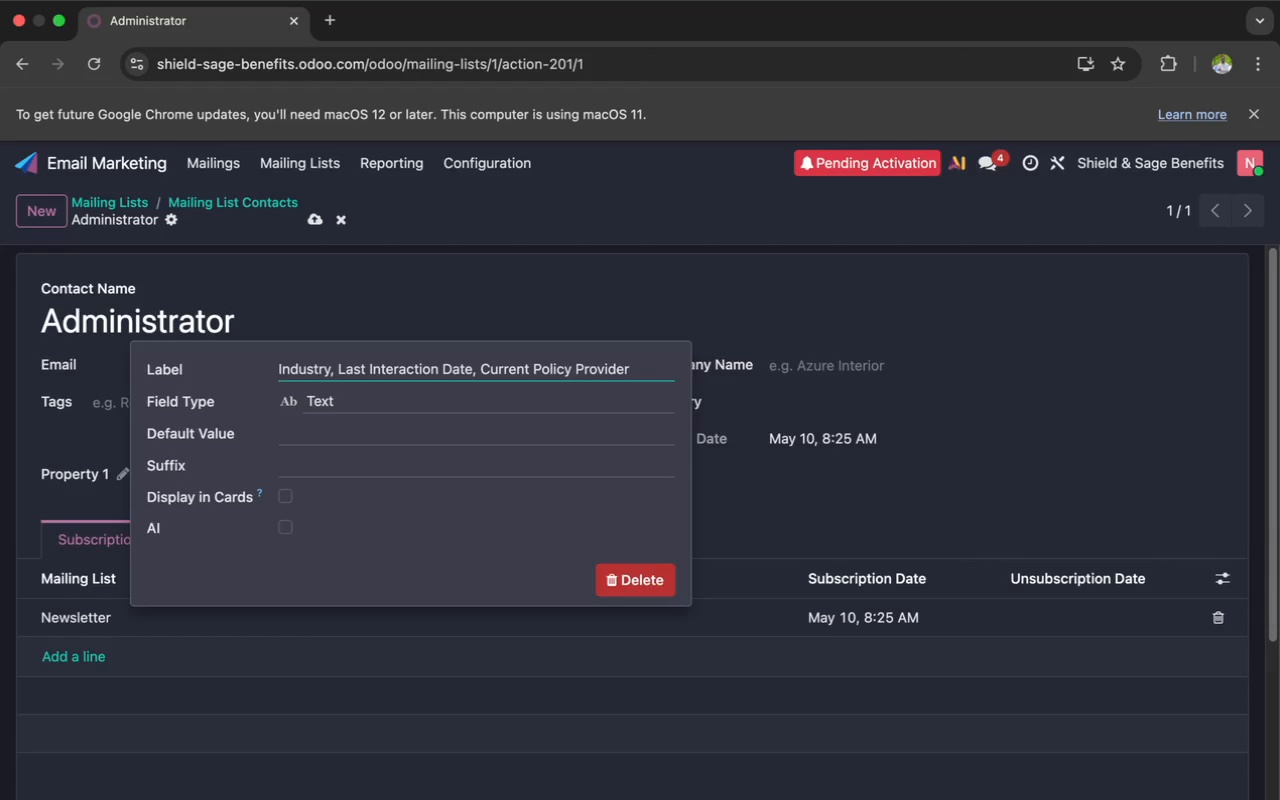 
key(Backspace)
 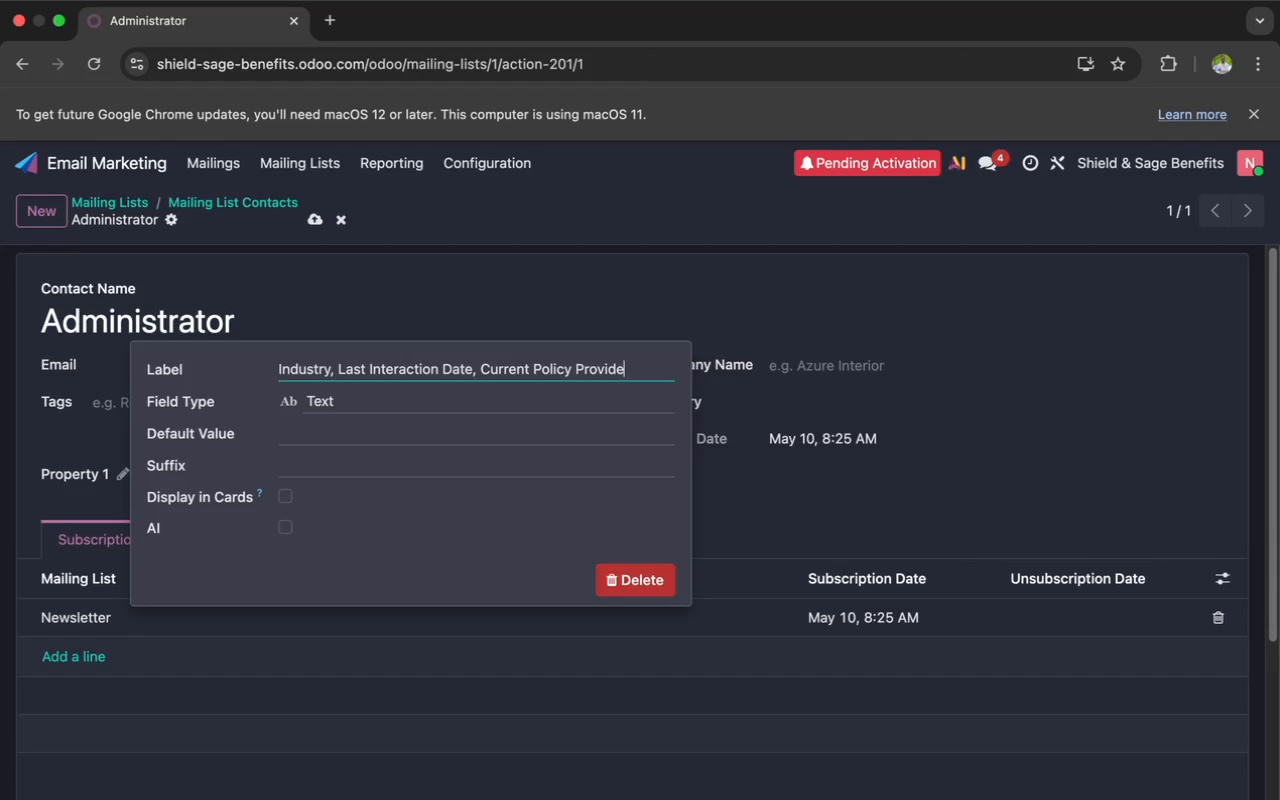 
key(Backspace)
 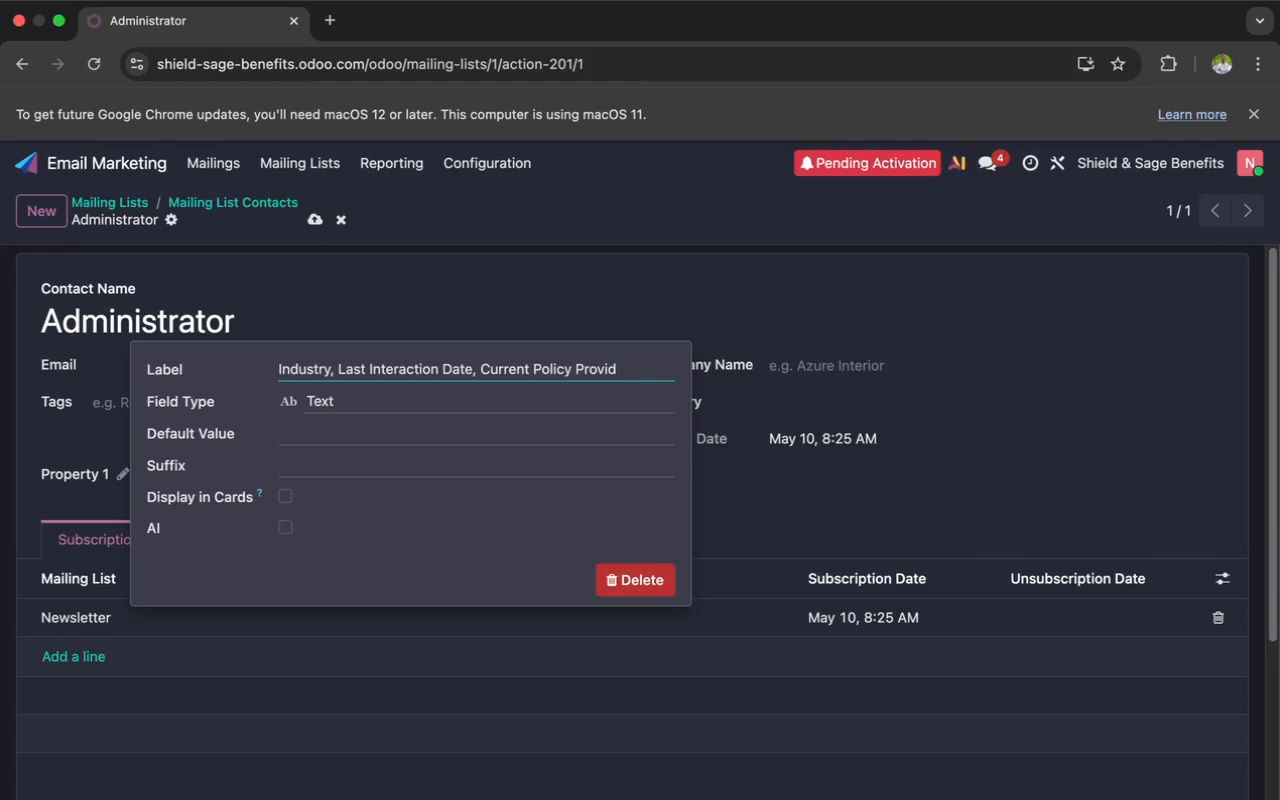 
key(Backspace)
 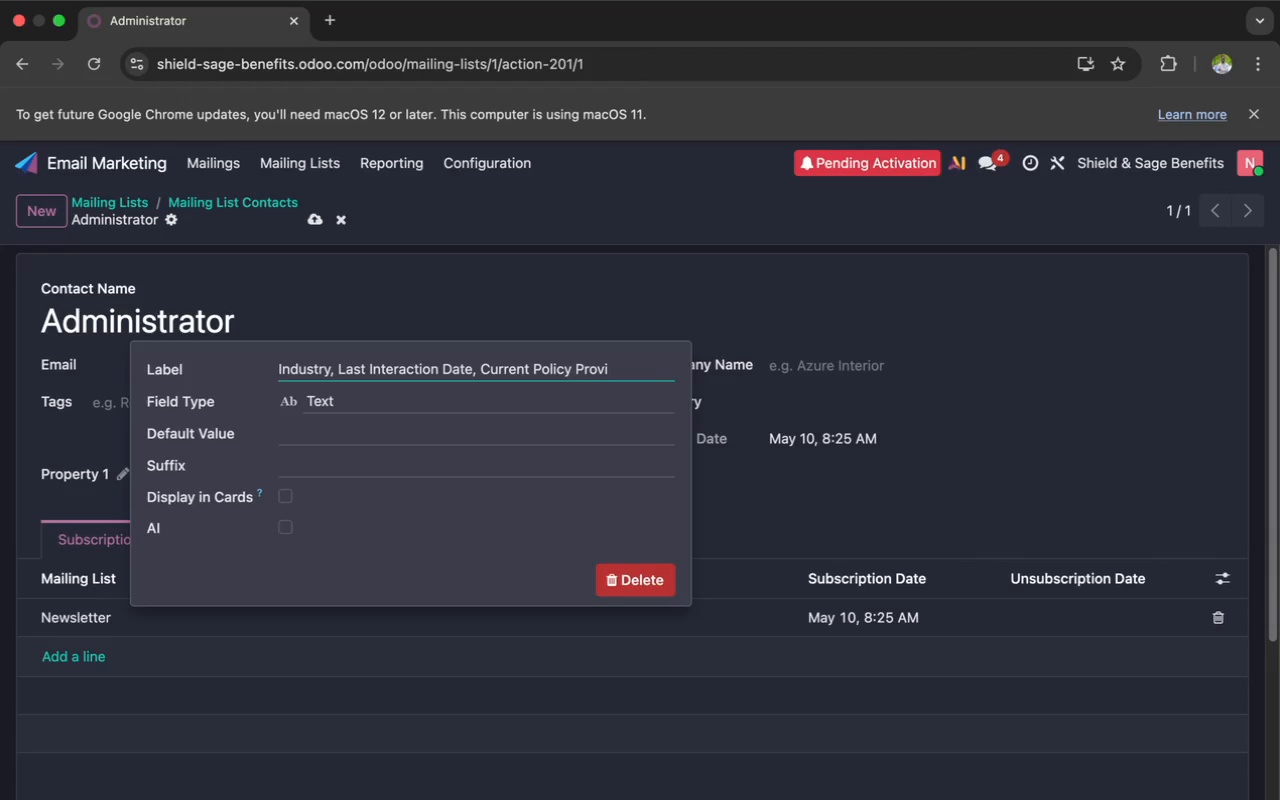 
key(Backspace)
 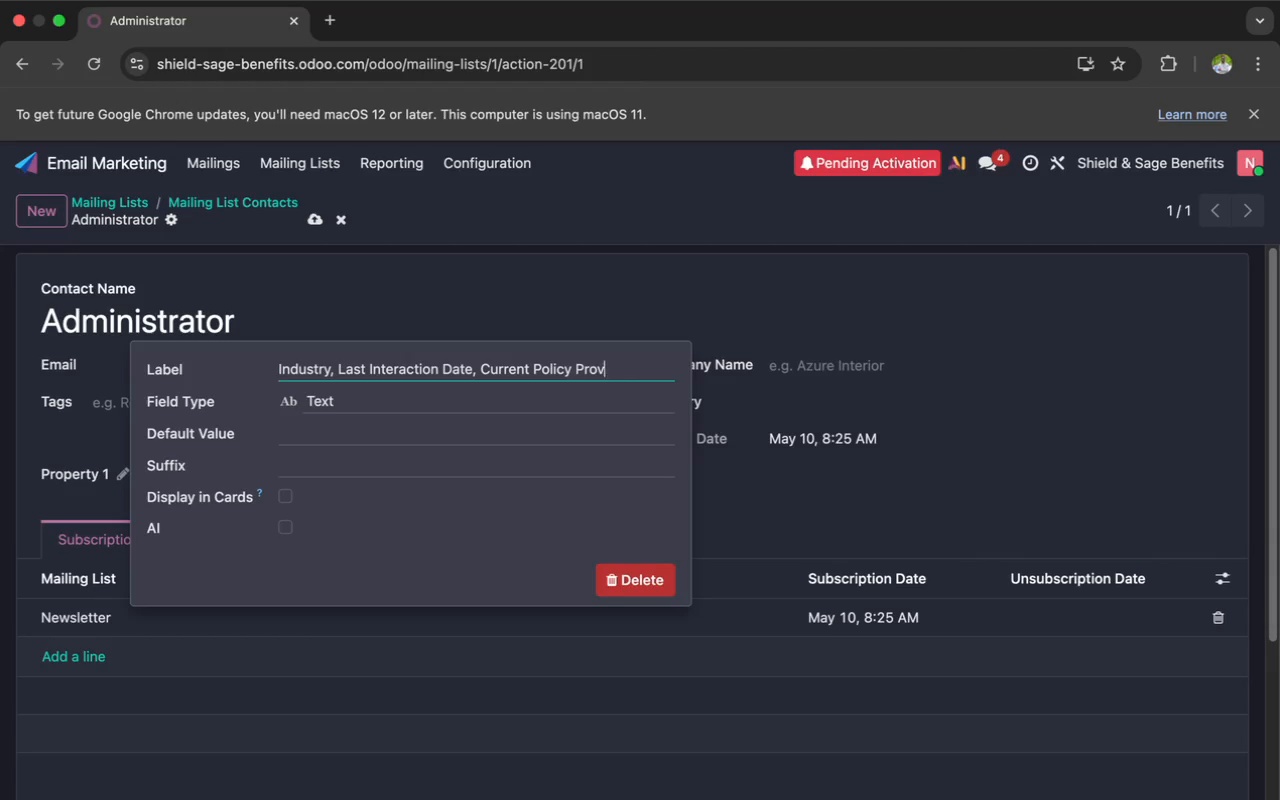 
key(Backspace)
 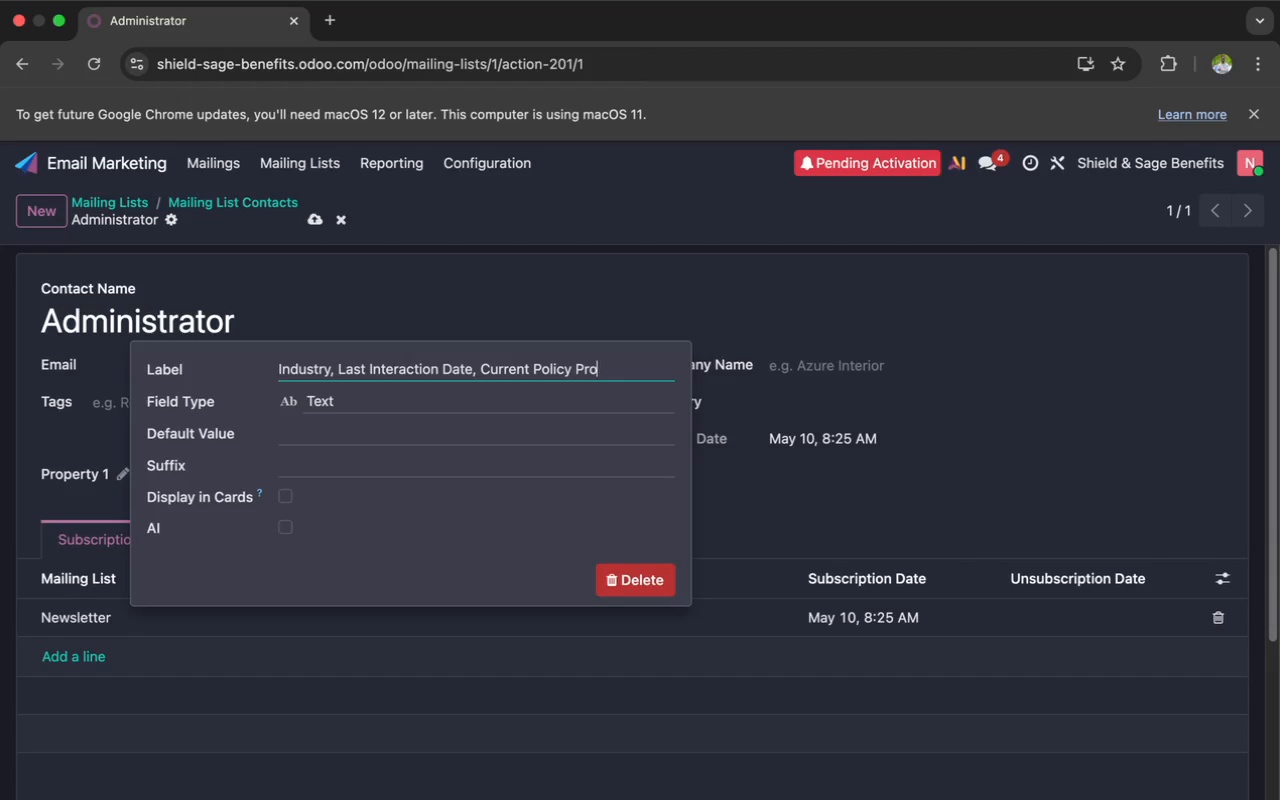 
key(Backspace)
 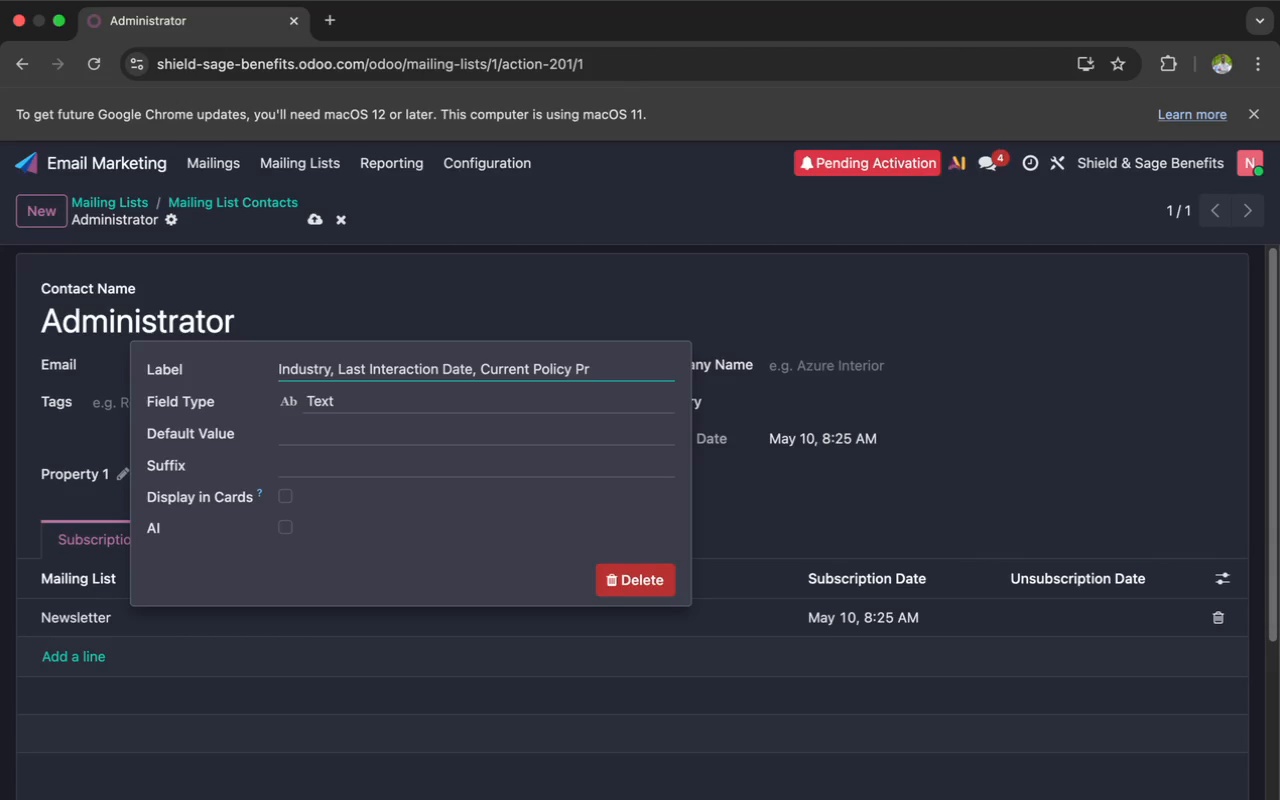 
key(Backspace)
 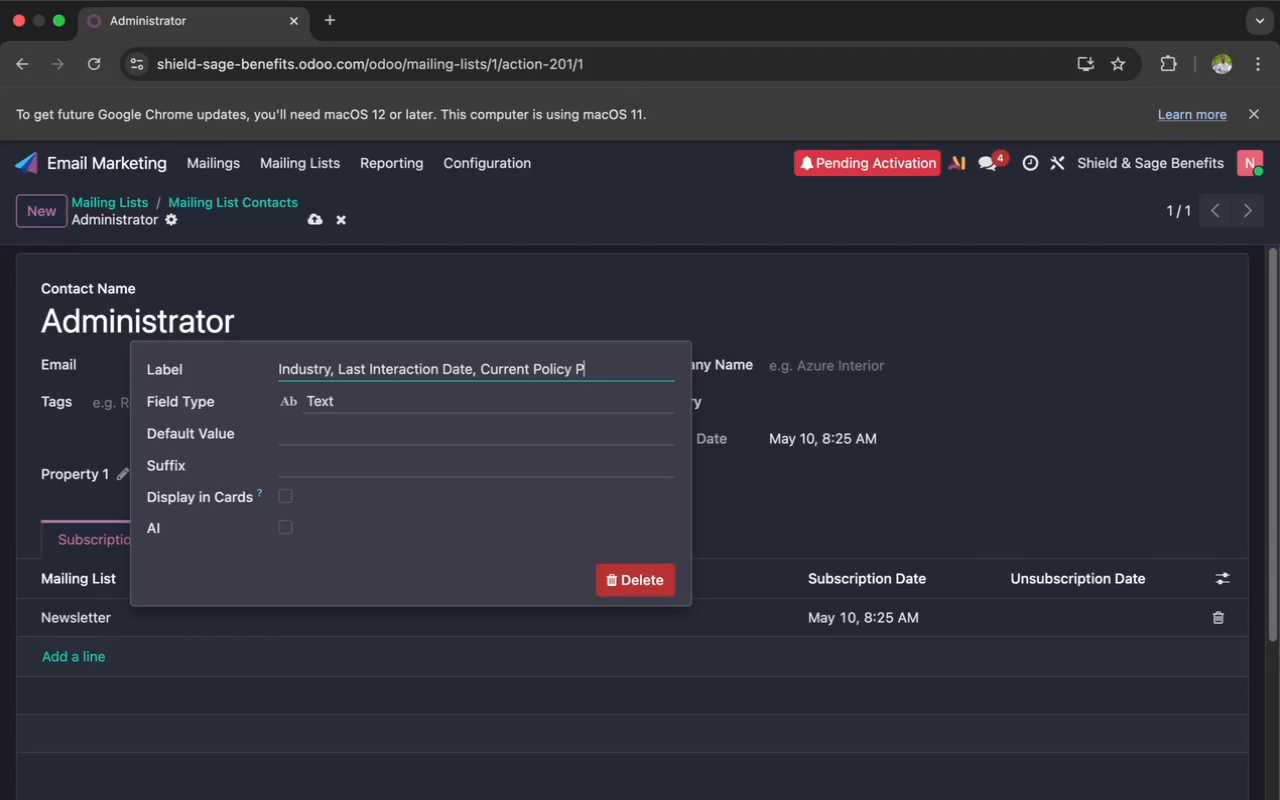 
key(Backspace)
 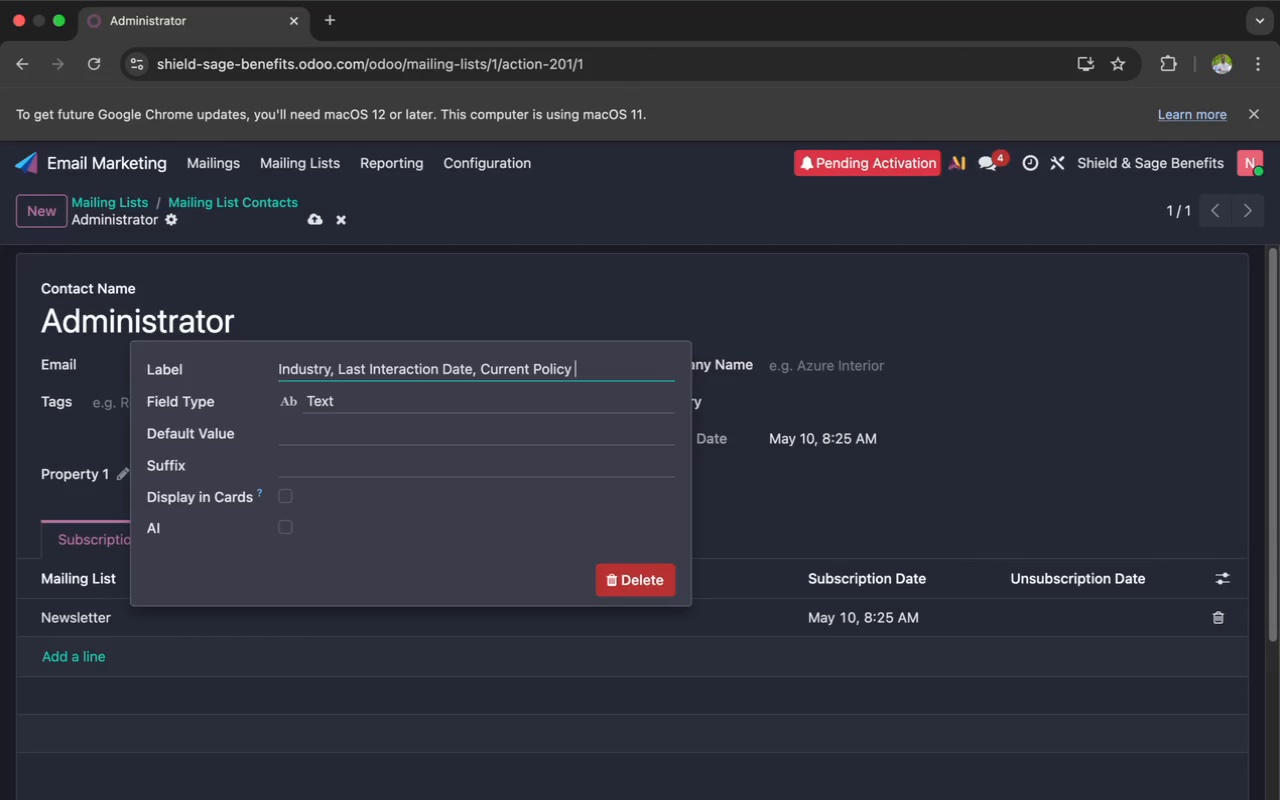 
key(Backspace)
 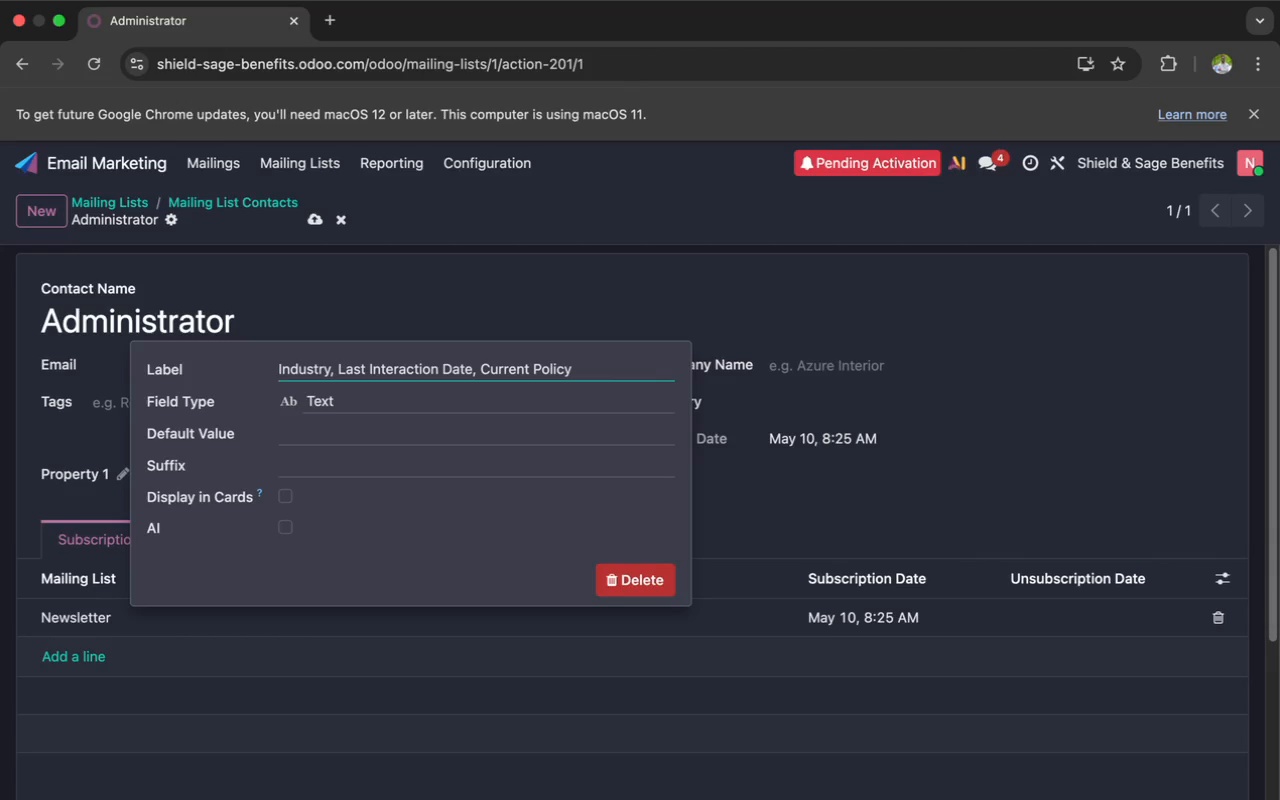 
key(Backspace)
 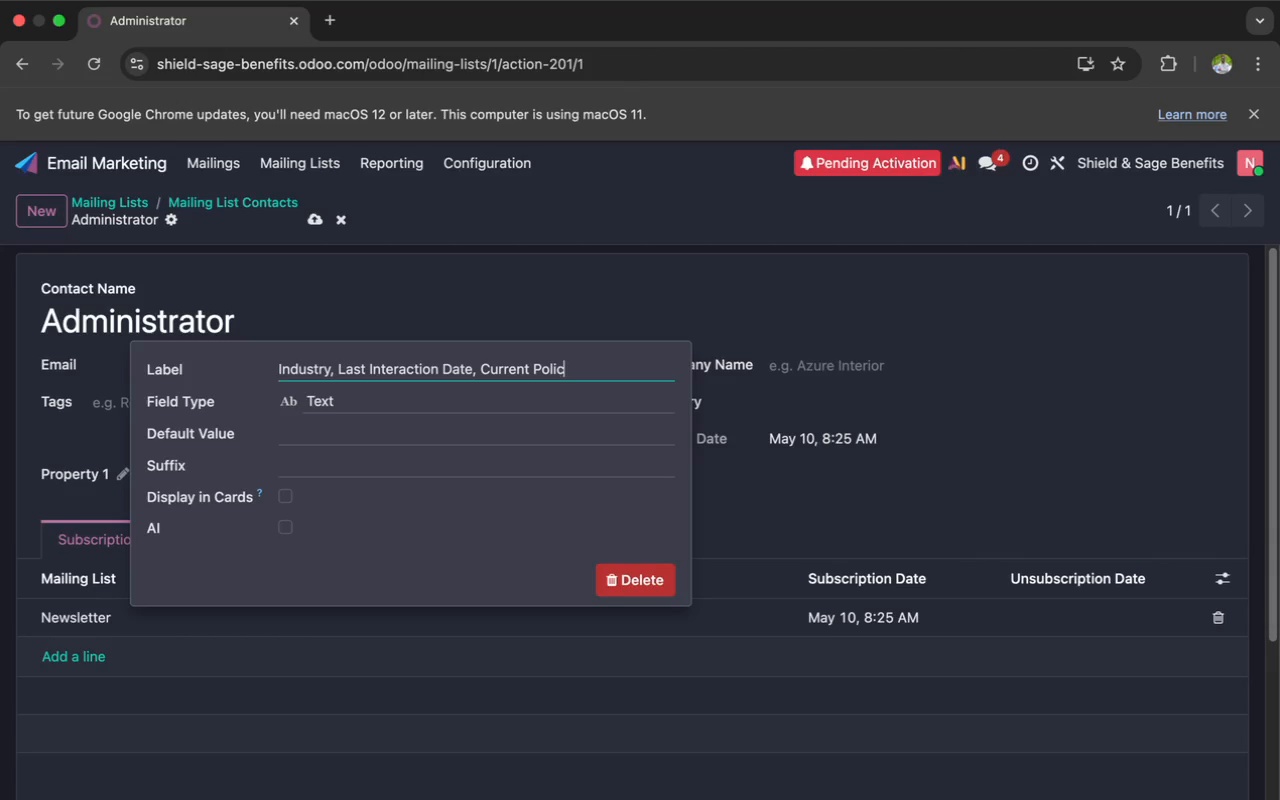 
key(Backspace)
 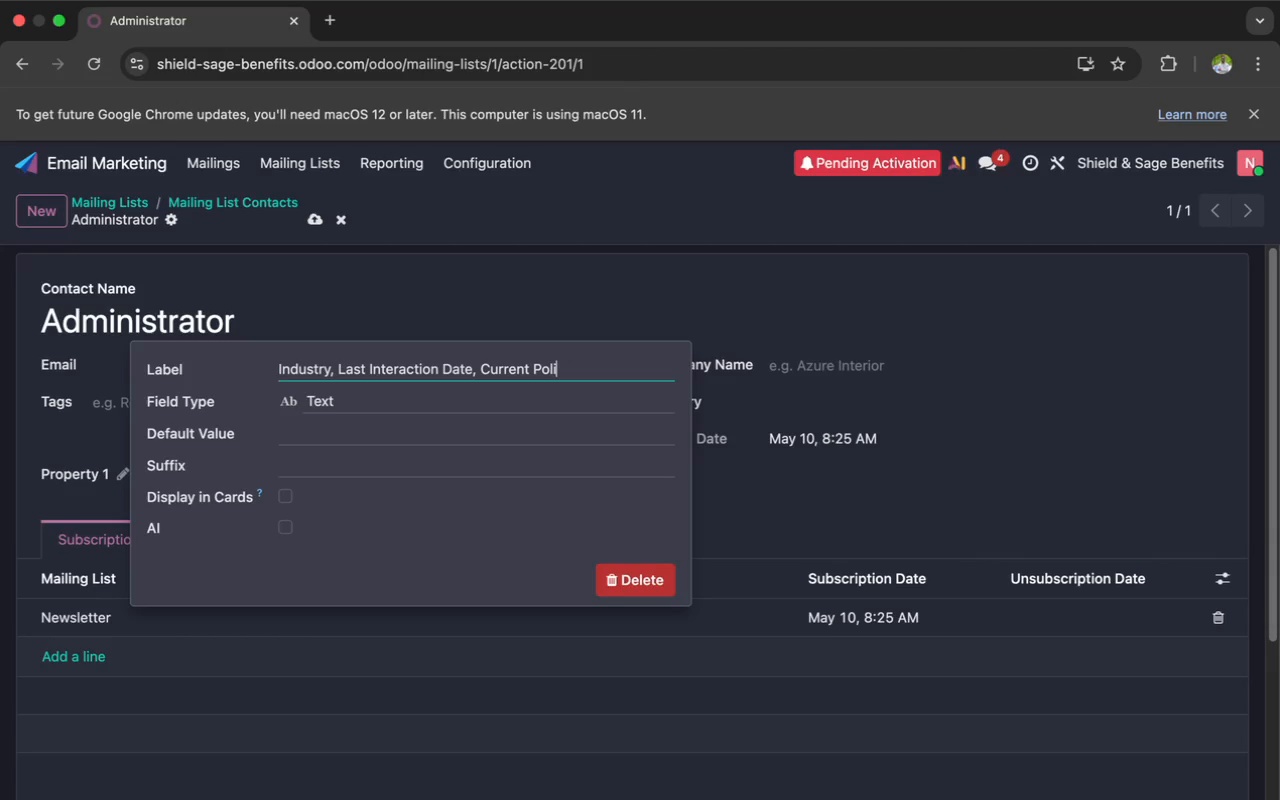 
key(Backspace)
 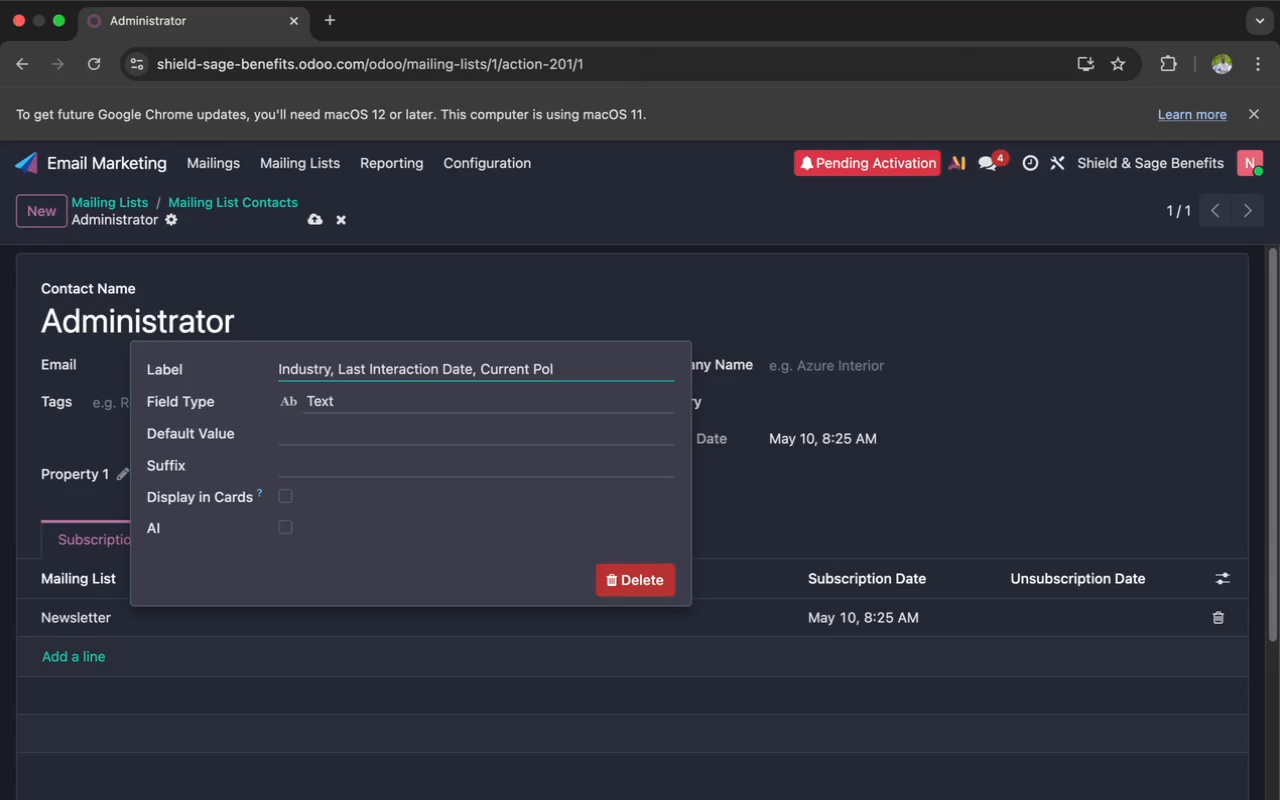 
key(Backspace)
 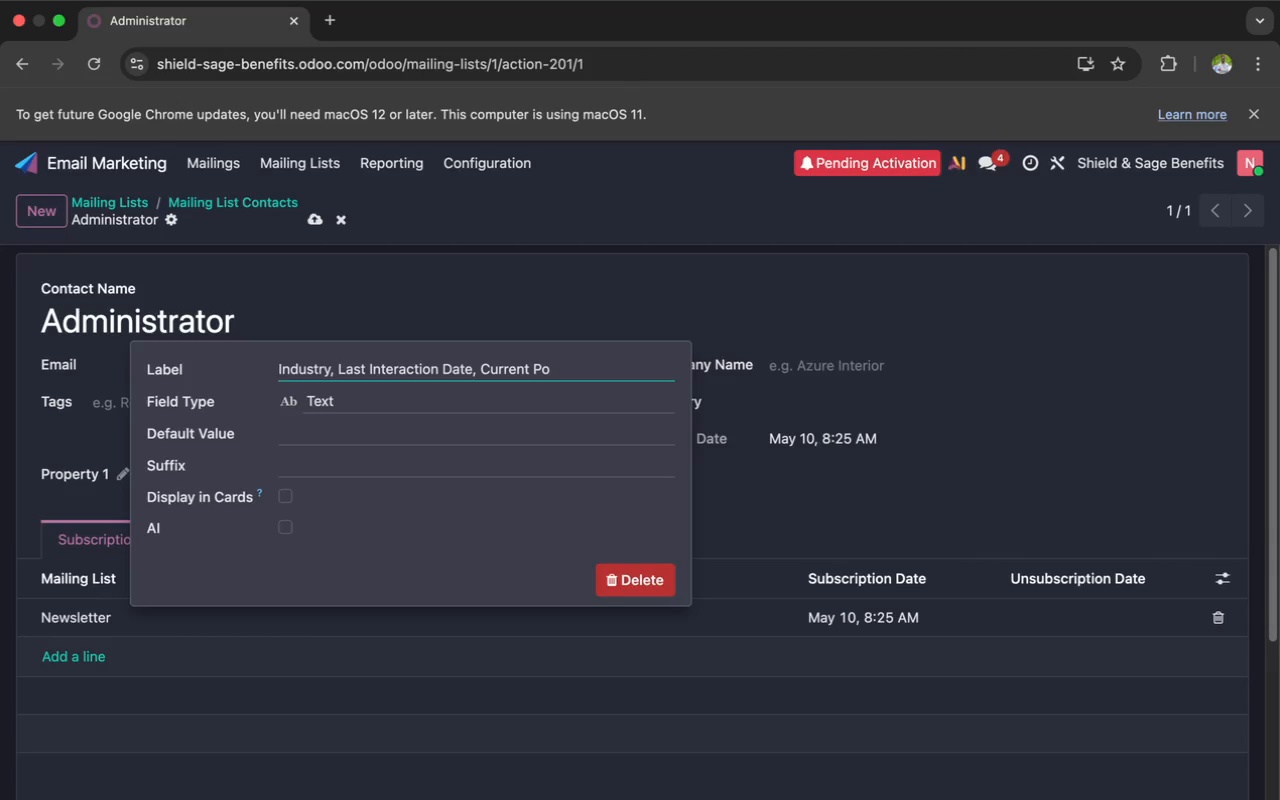 
key(Backspace)
 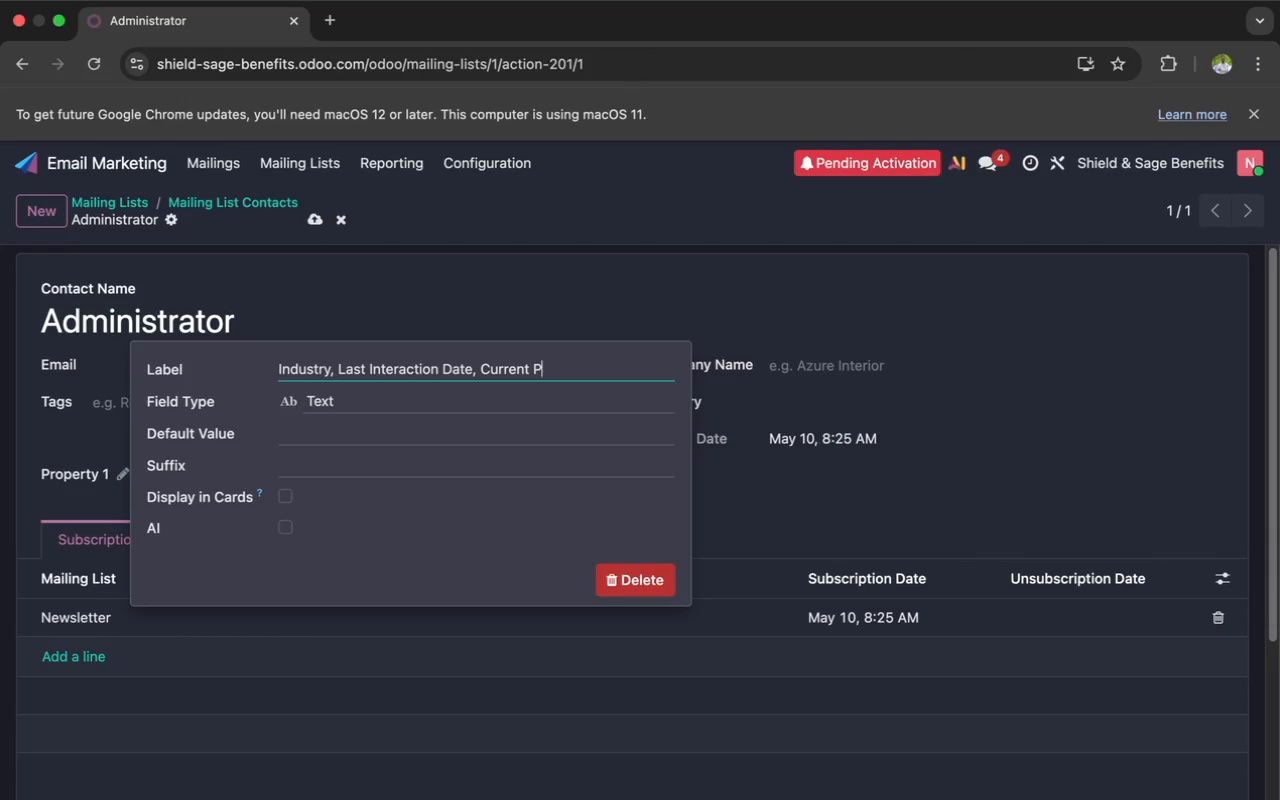 
key(Backspace)
 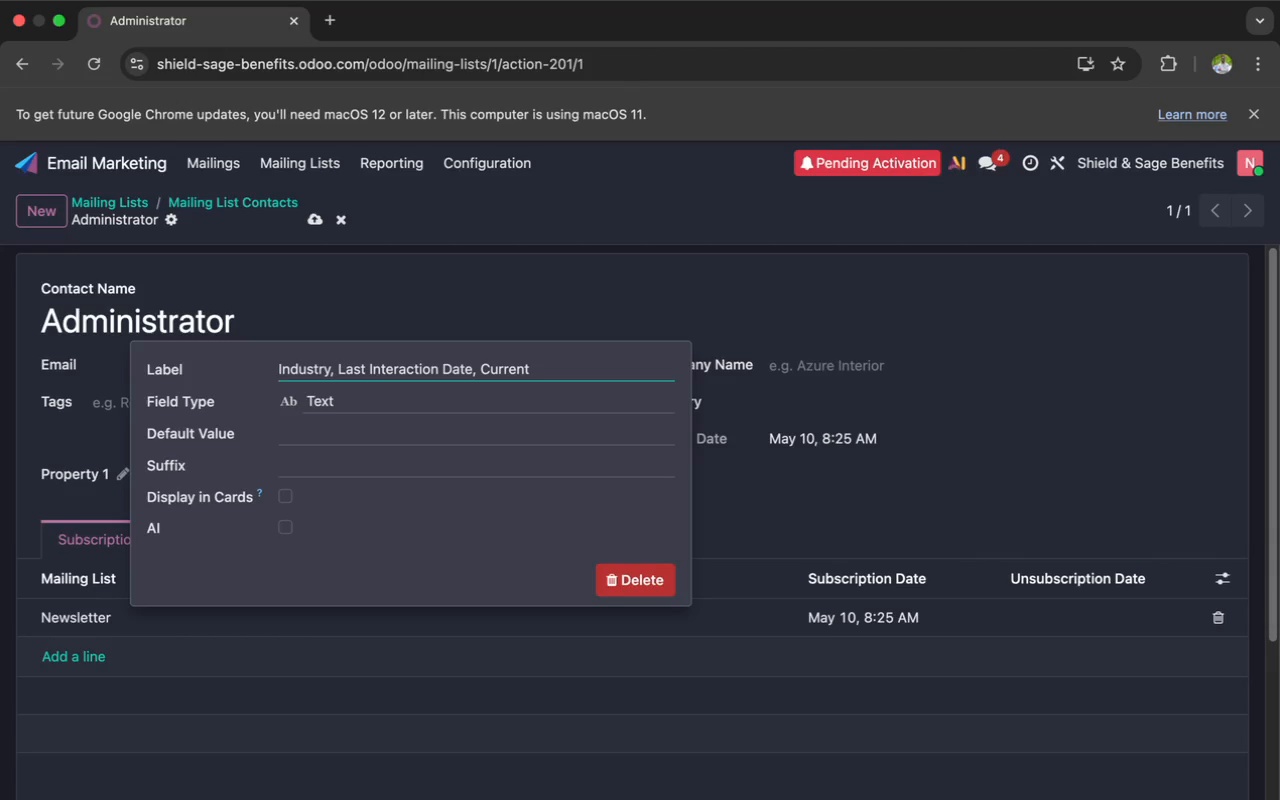 
key(Backspace)
 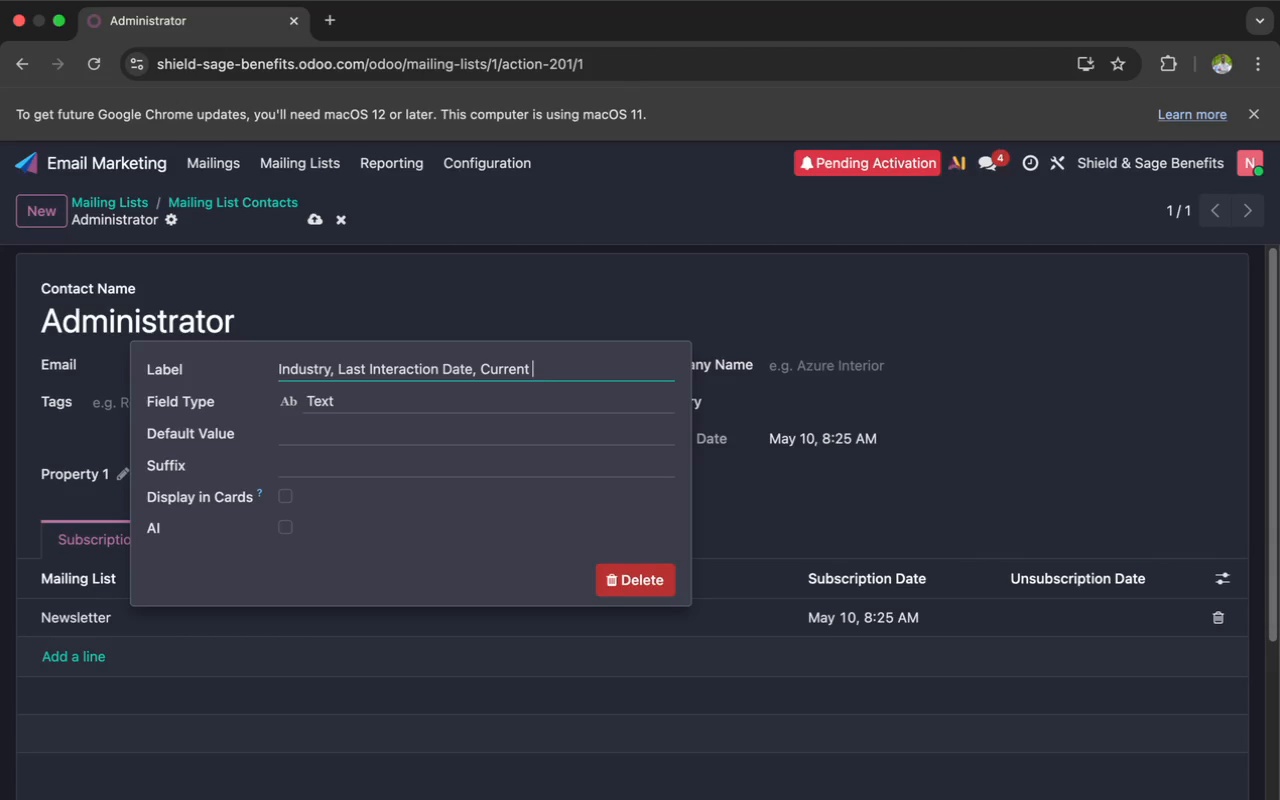 
key(Backspace)
 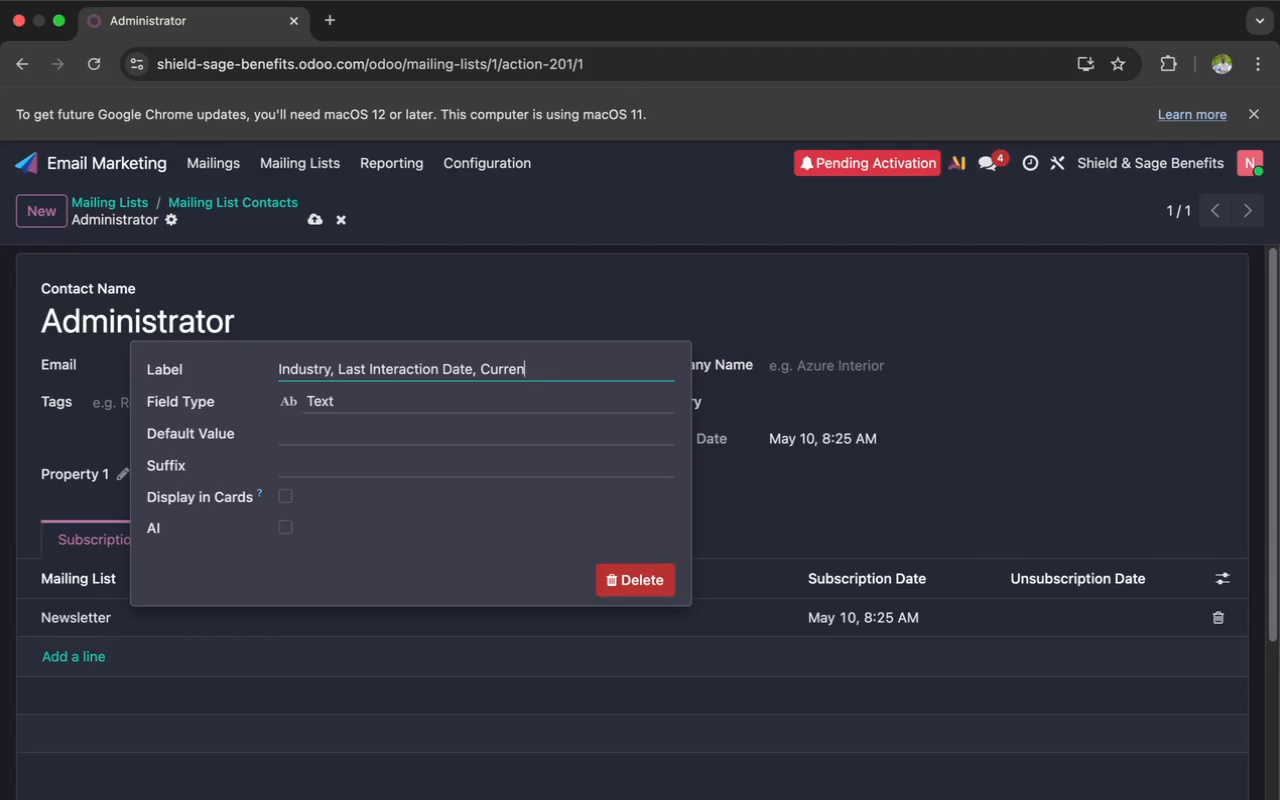 
key(Backspace)
 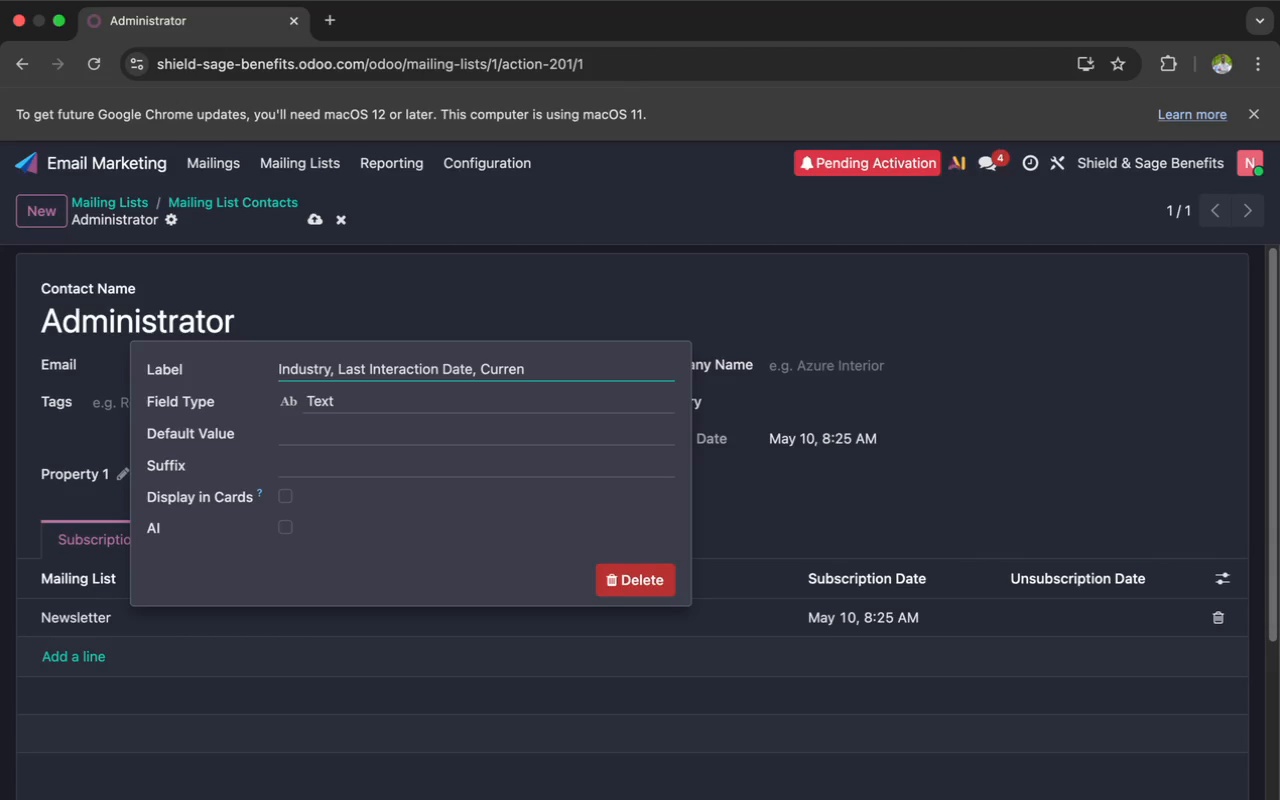 
key(Backspace)
 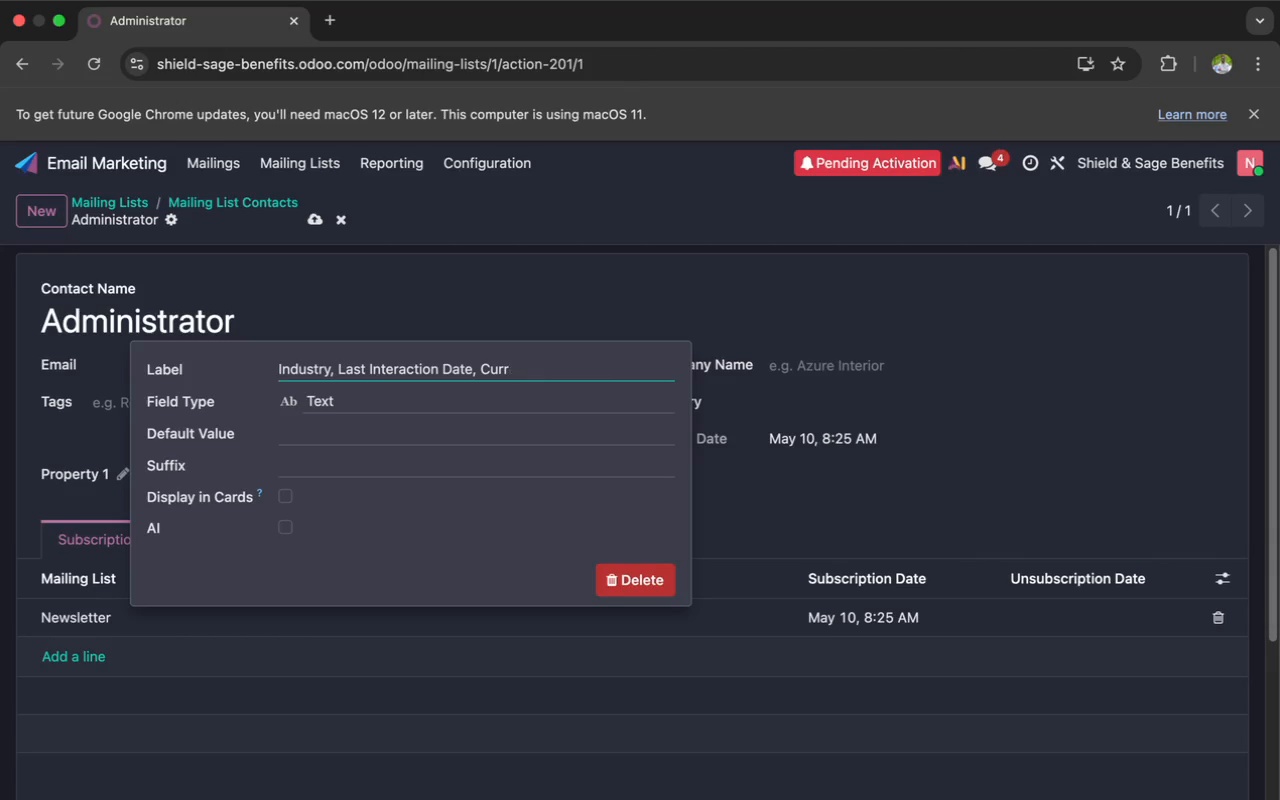 
key(Backspace)
 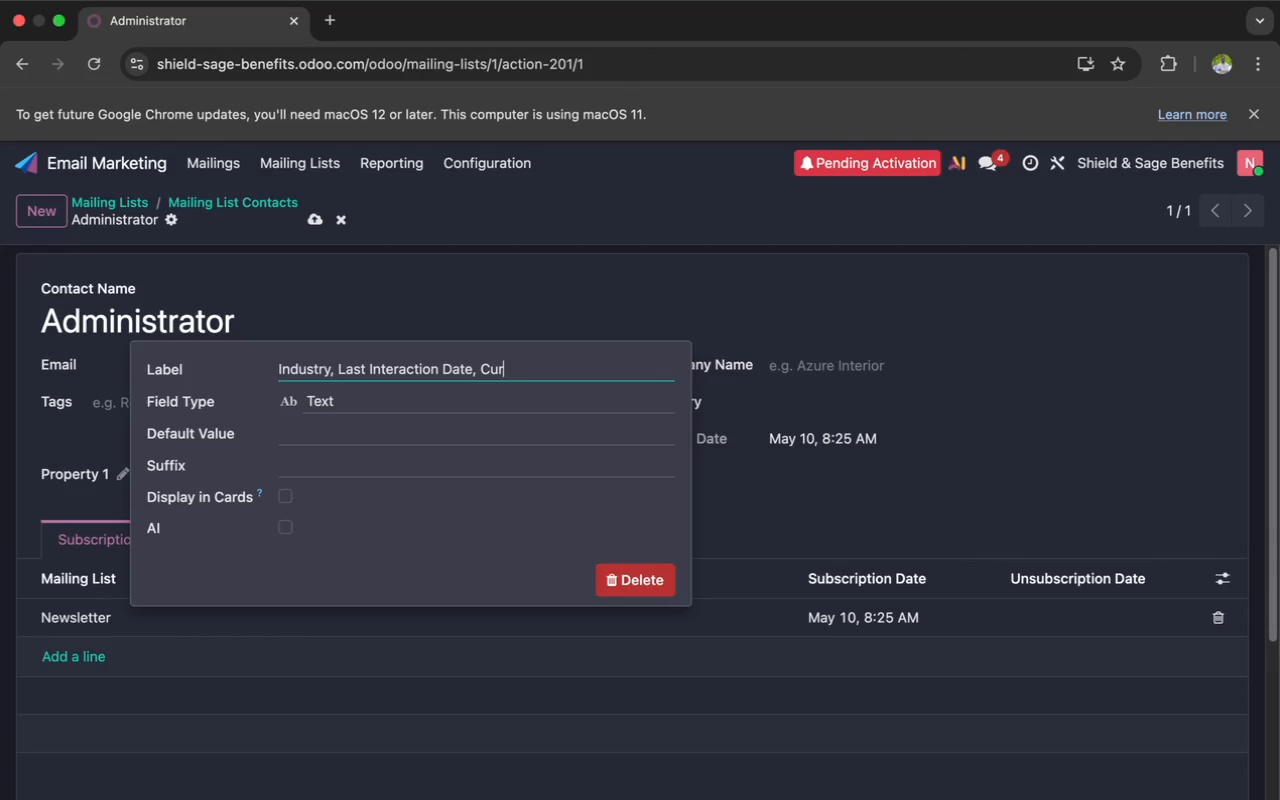 
key(Backspace)
 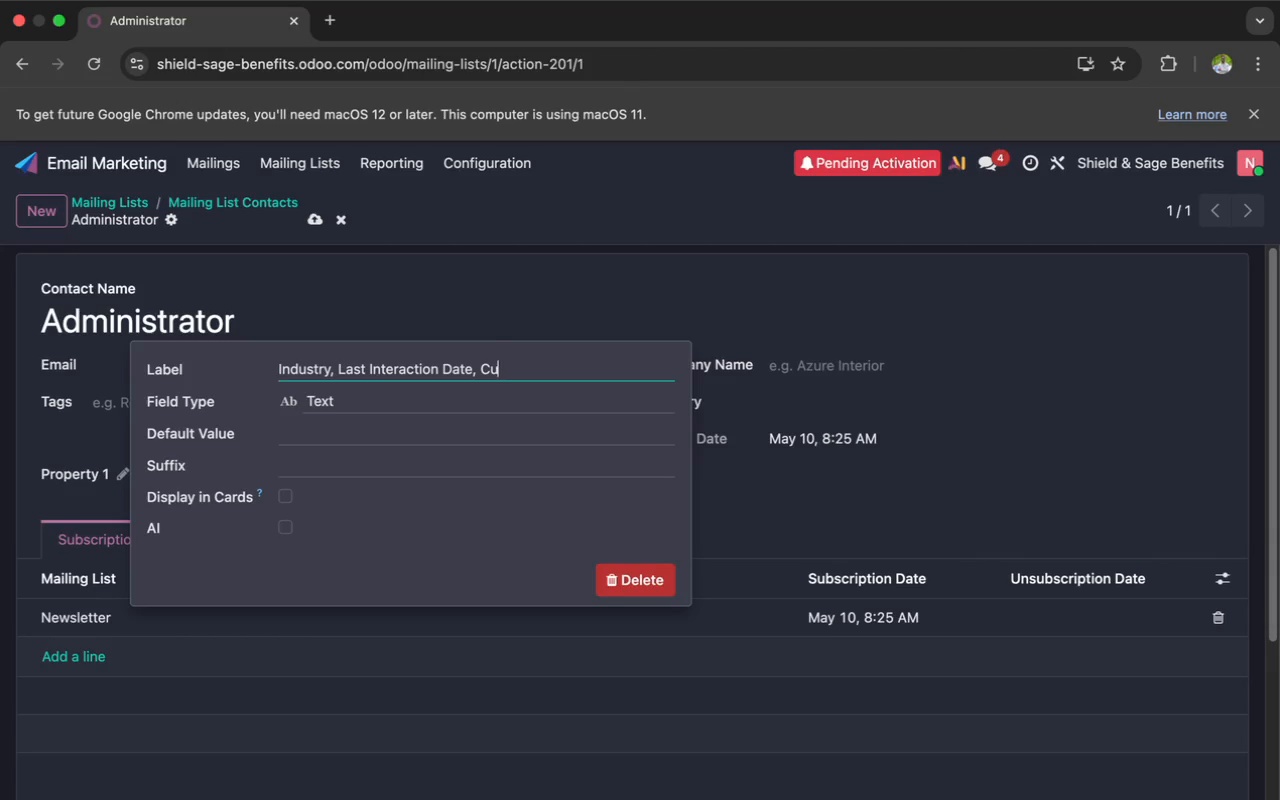 
key(Backspace)
 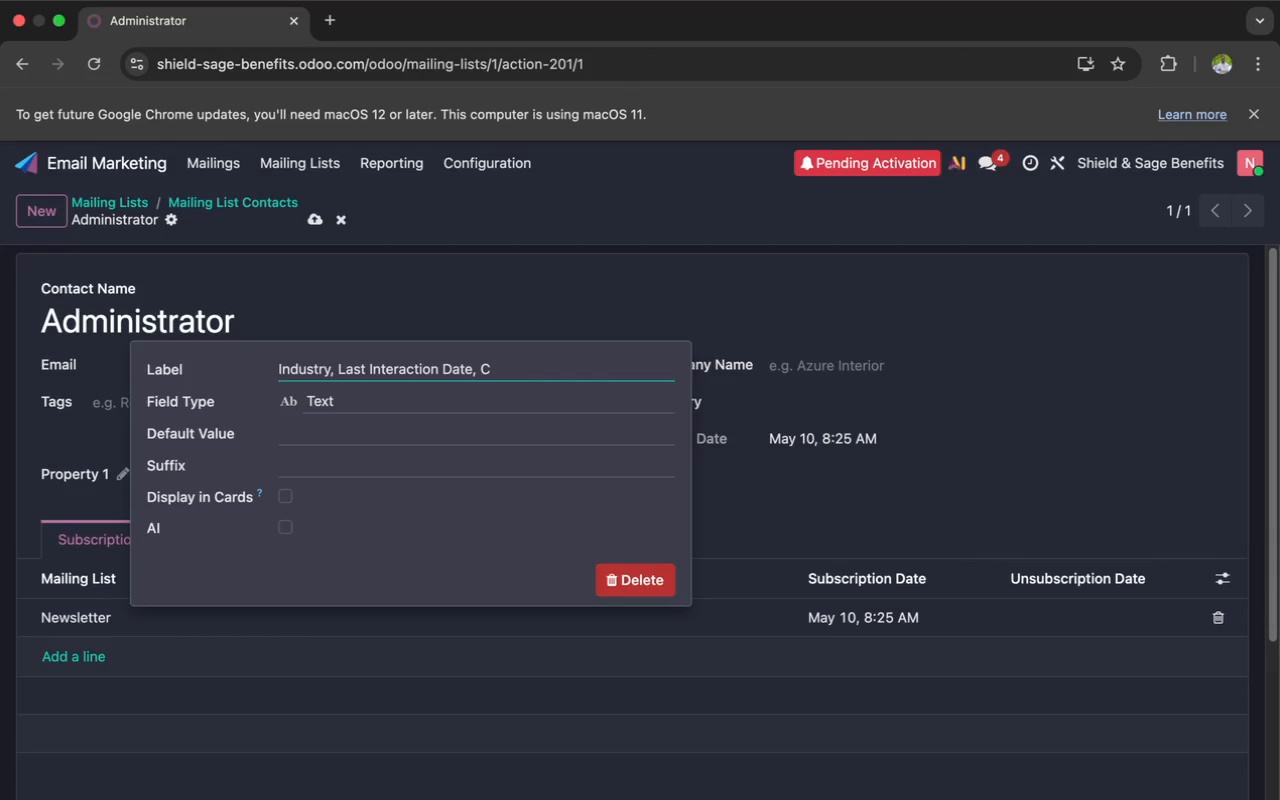 
key(Backspace)
 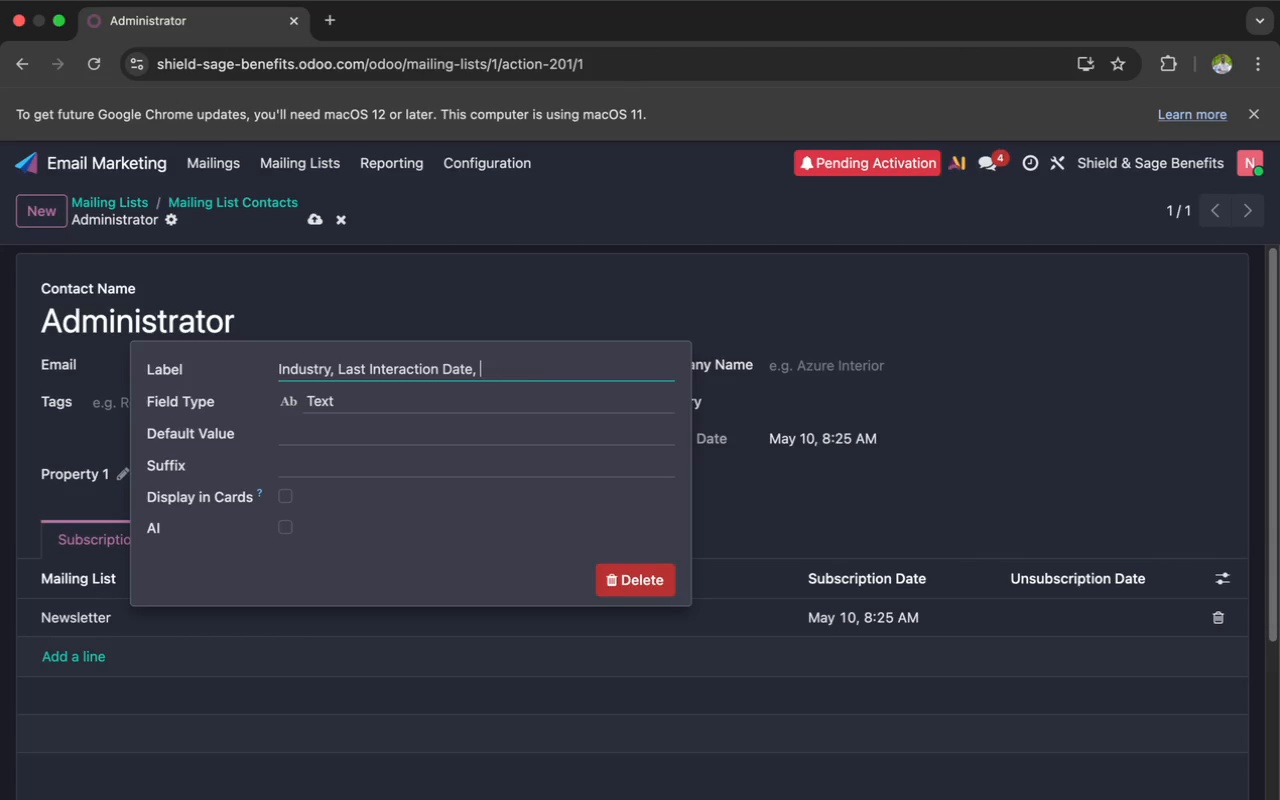 
key(Backspace)
 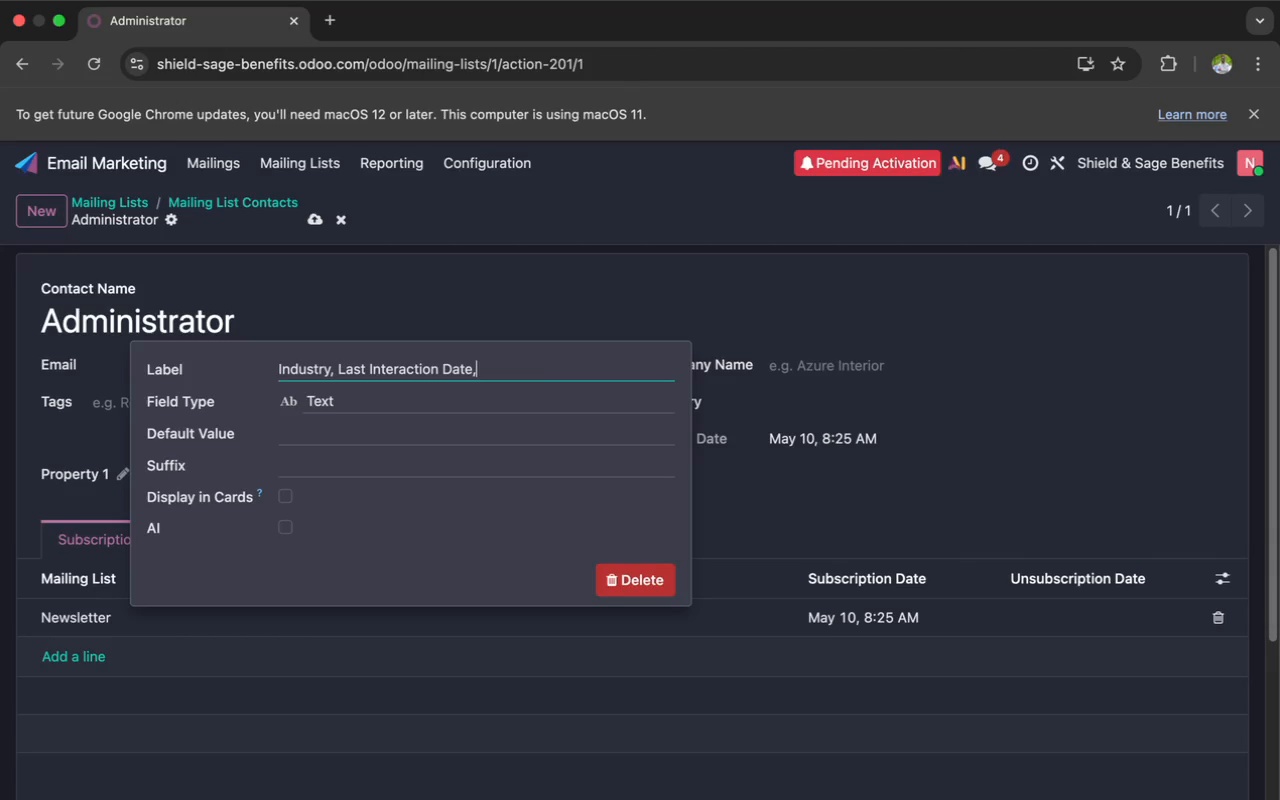 
key(Backspace)
 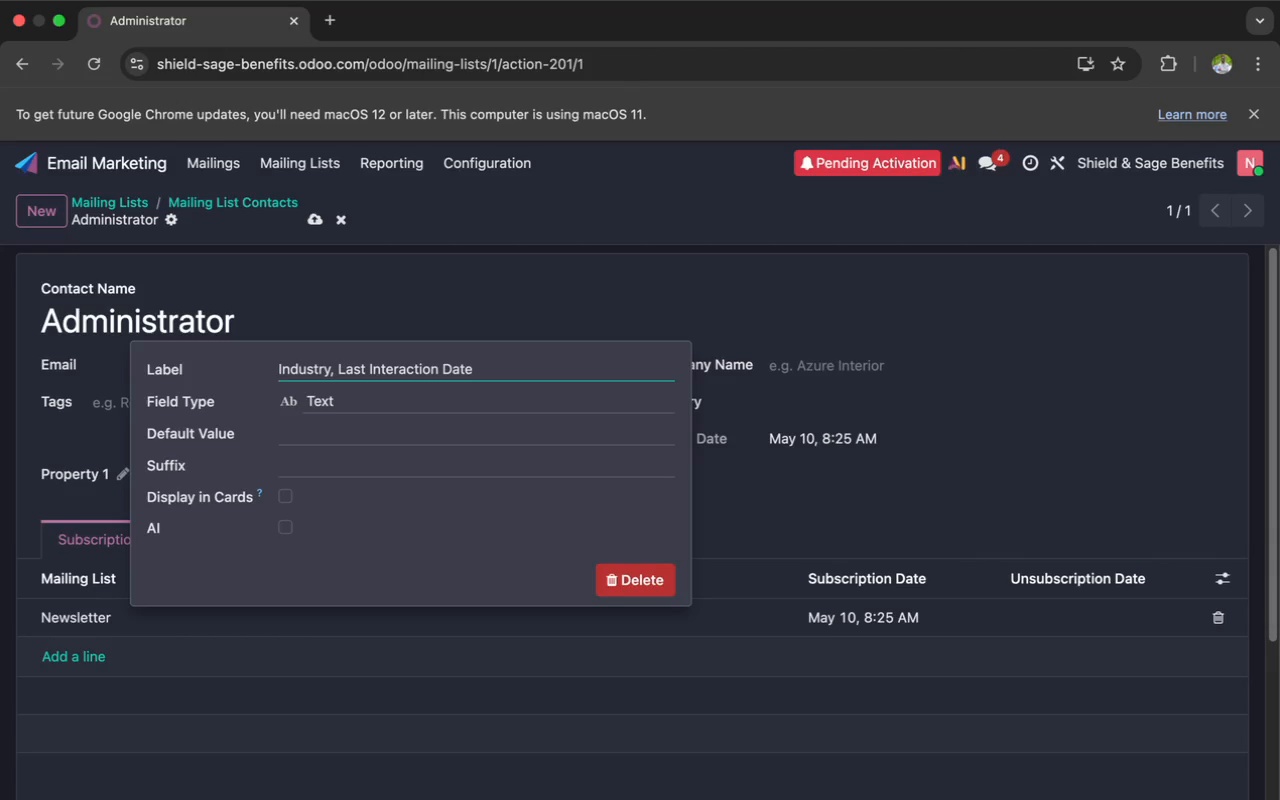 
key(Backspace)
 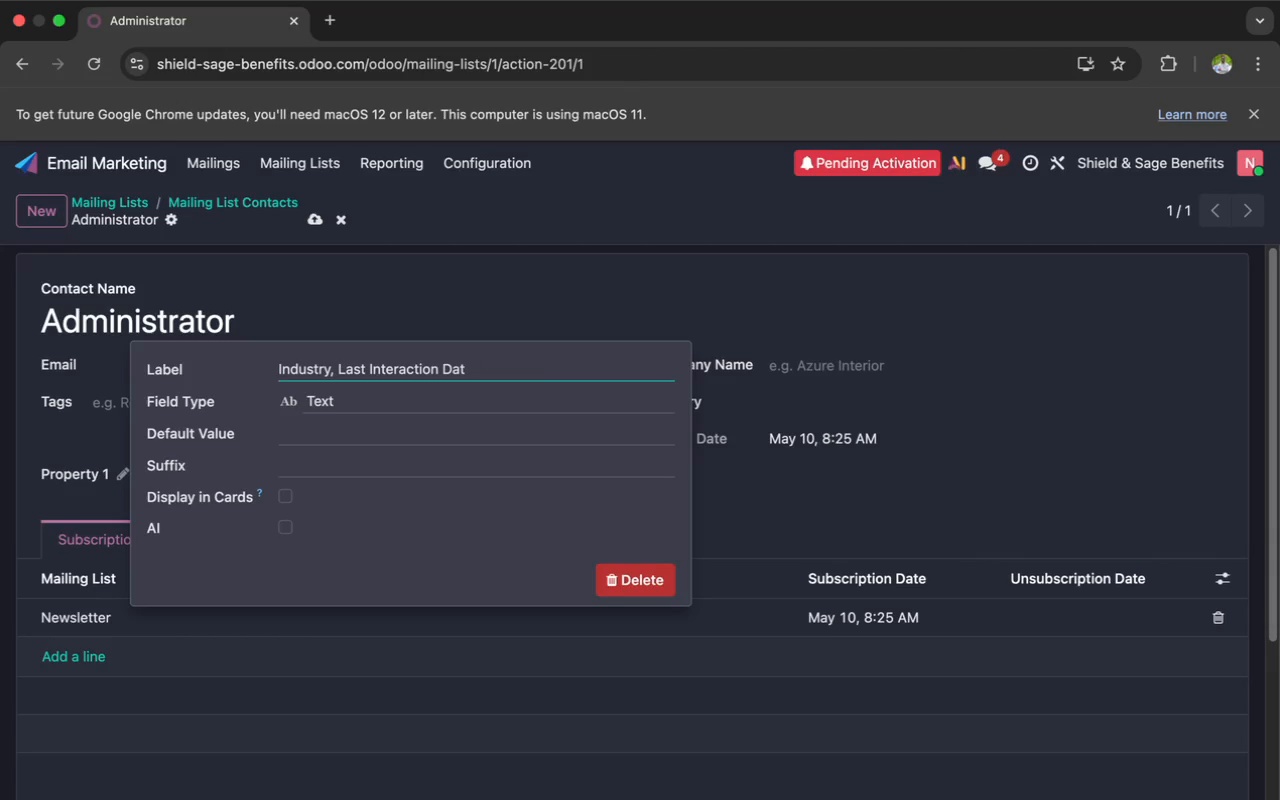 
key(Backspace)
 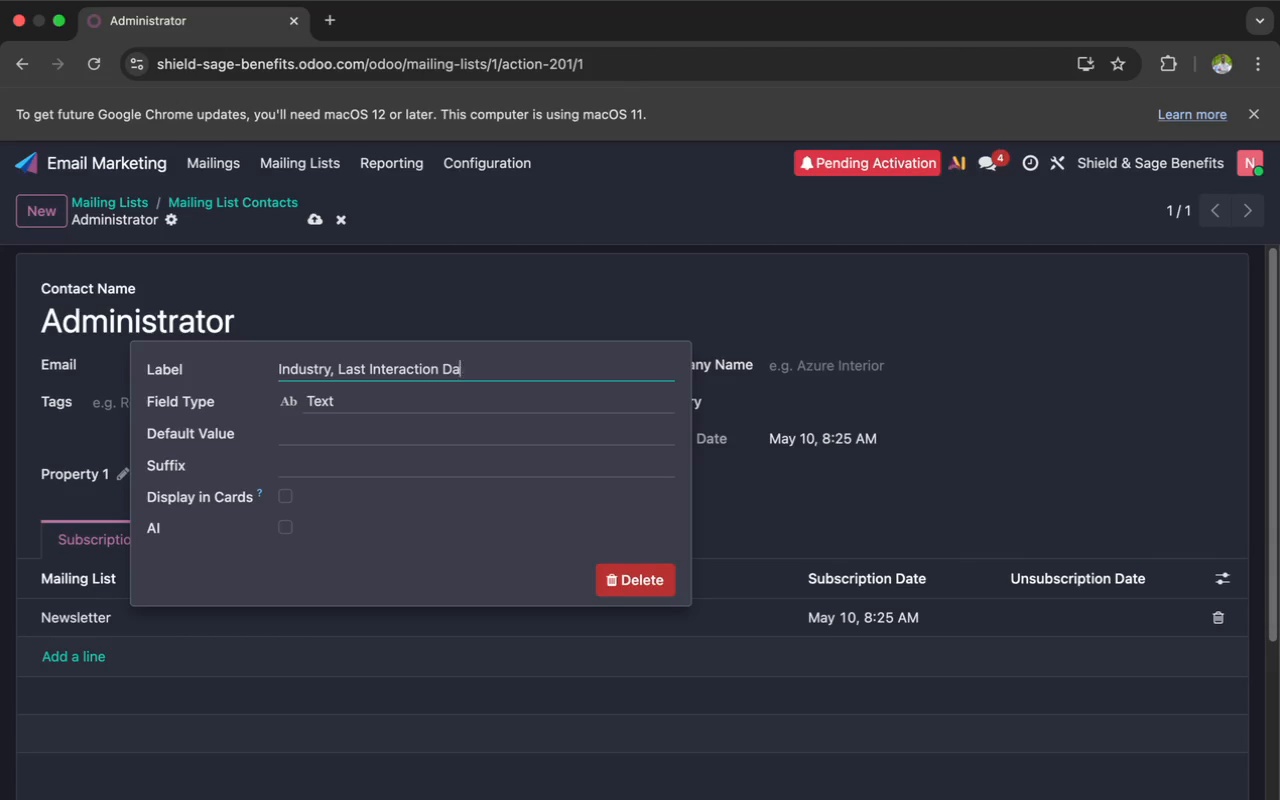 
key(Backspace)
 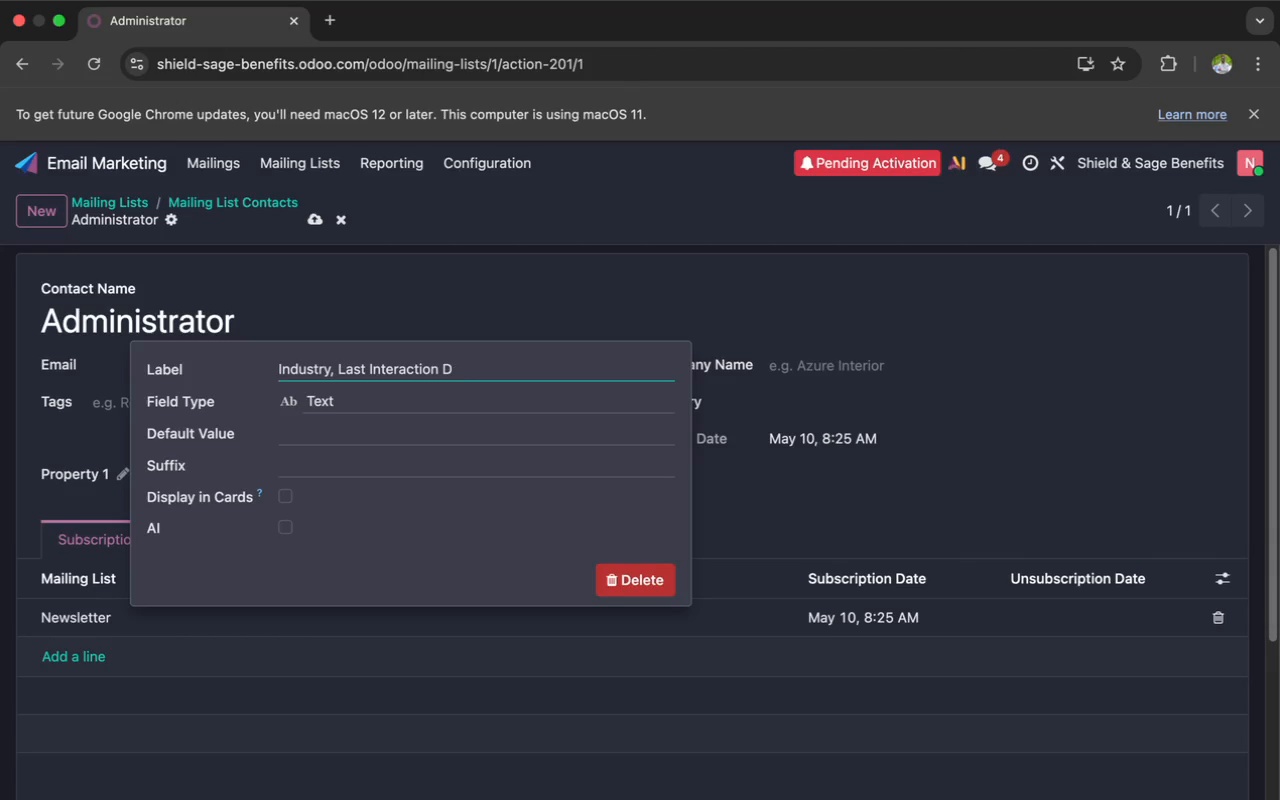 
key(Backspace)
 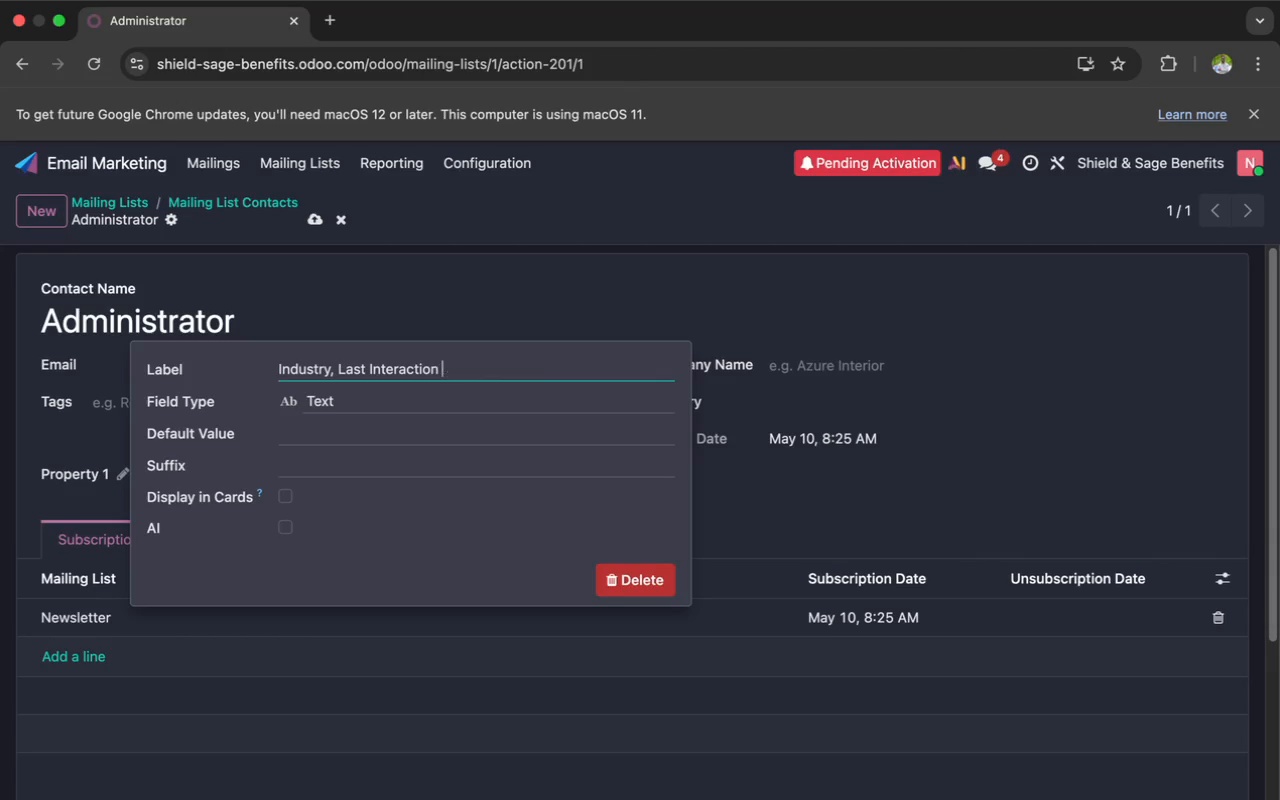 
key(Backspace)
 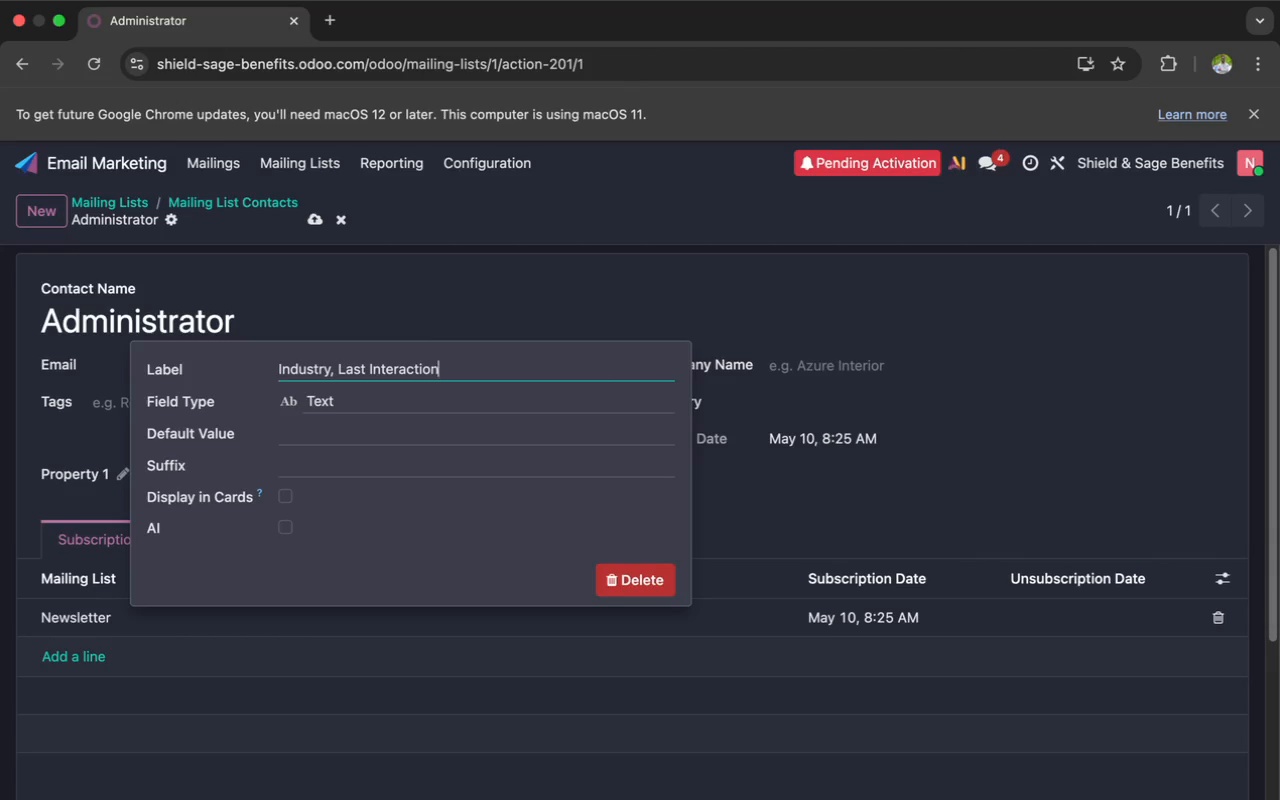 
key(Backspace)
 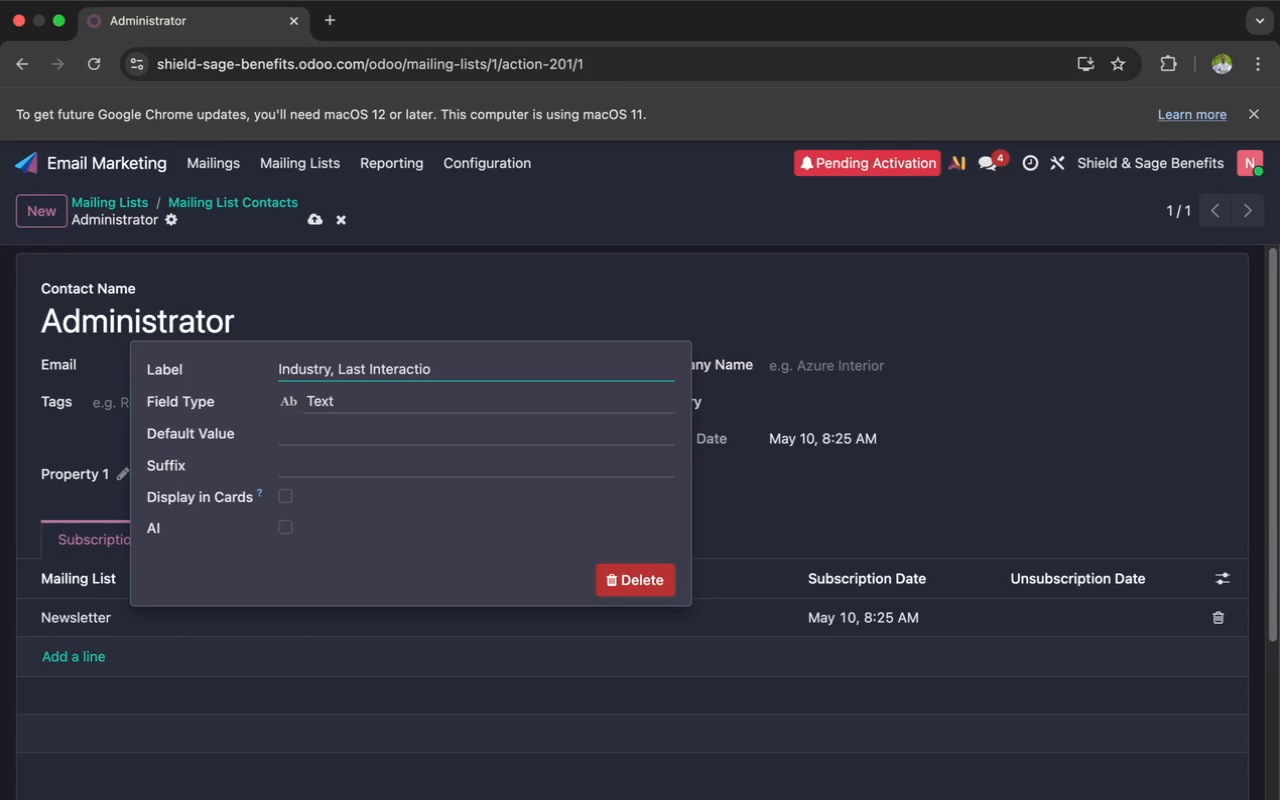 
key(Backspace)
 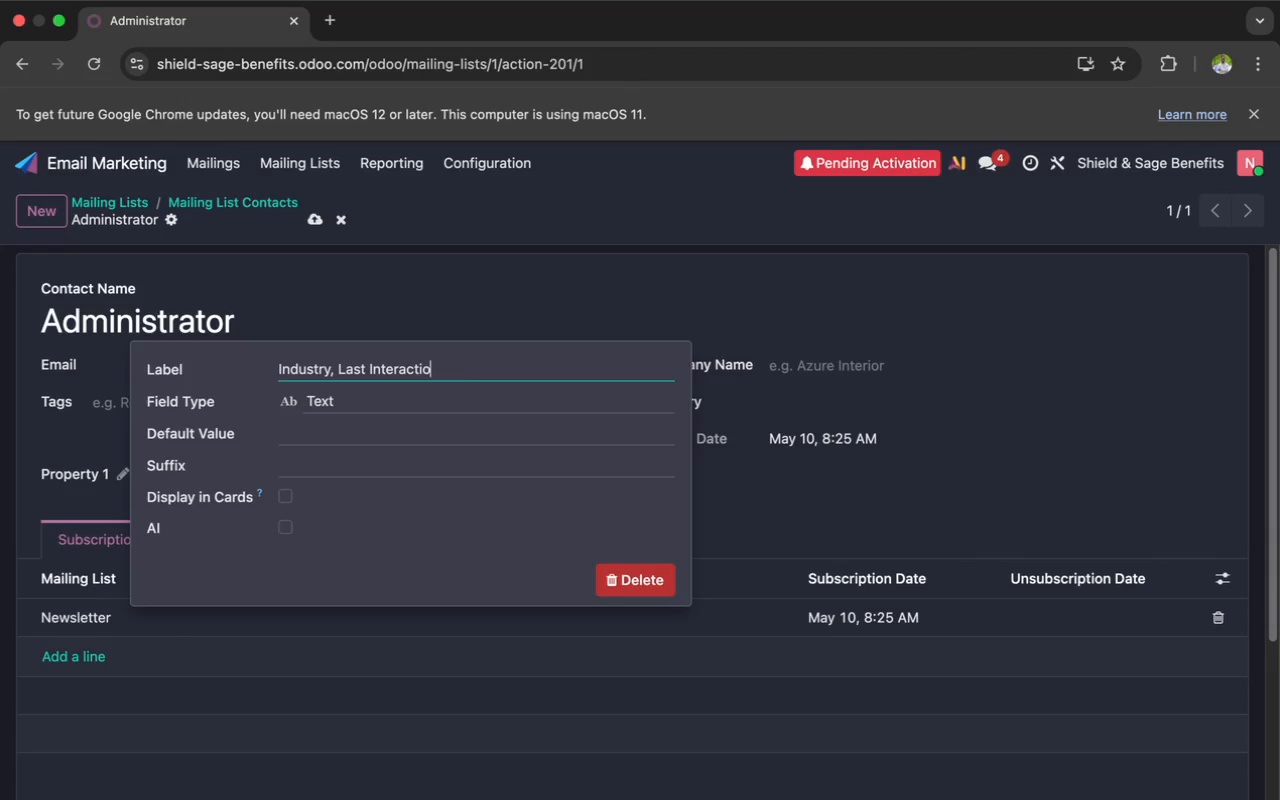 
key(Backspace)
 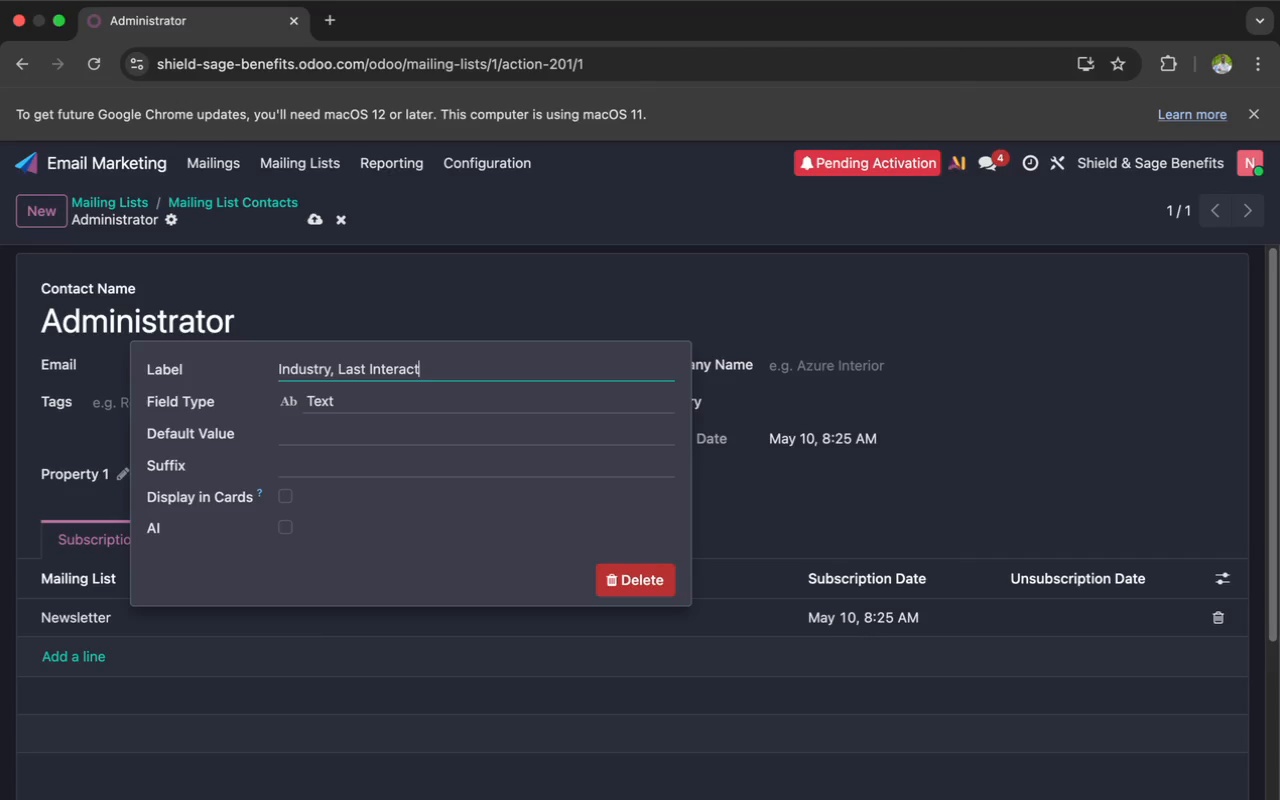 
key(Backspace)
 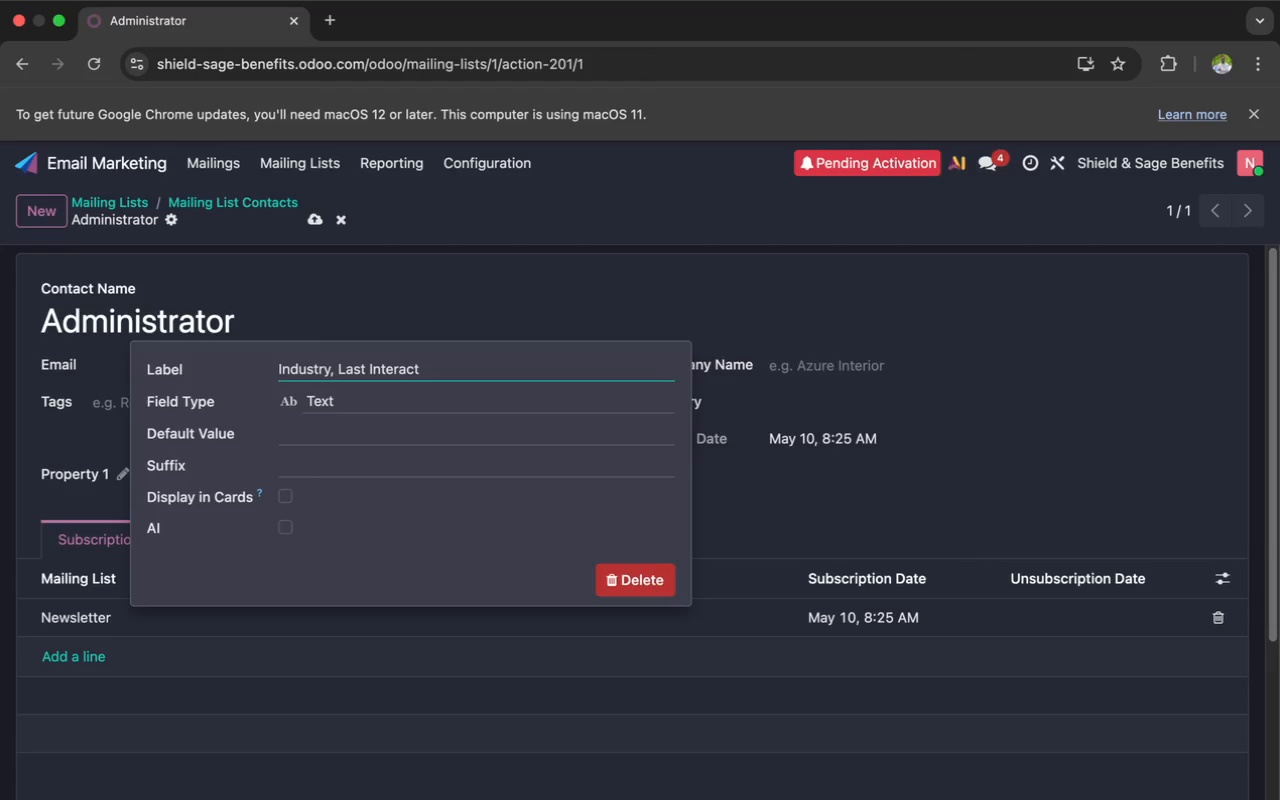 
key(Backspace)
 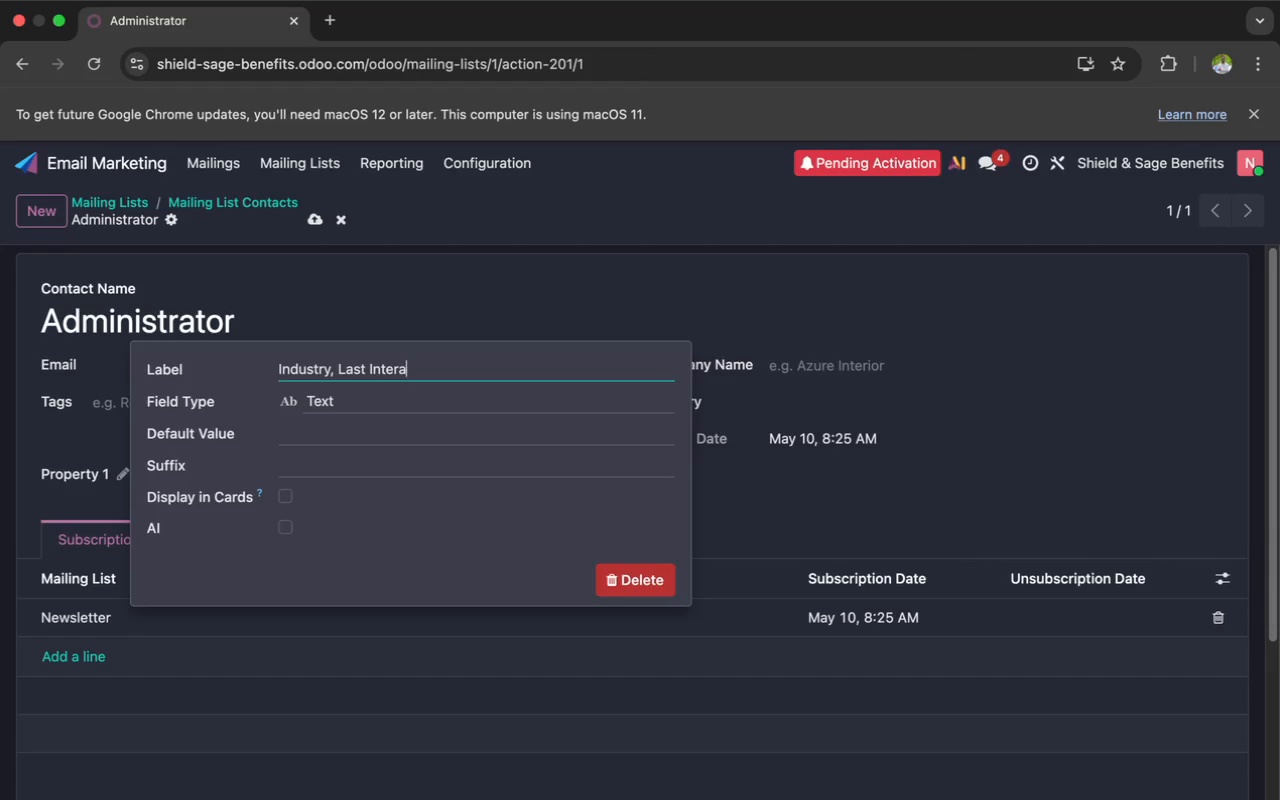 
key(Backspace)
 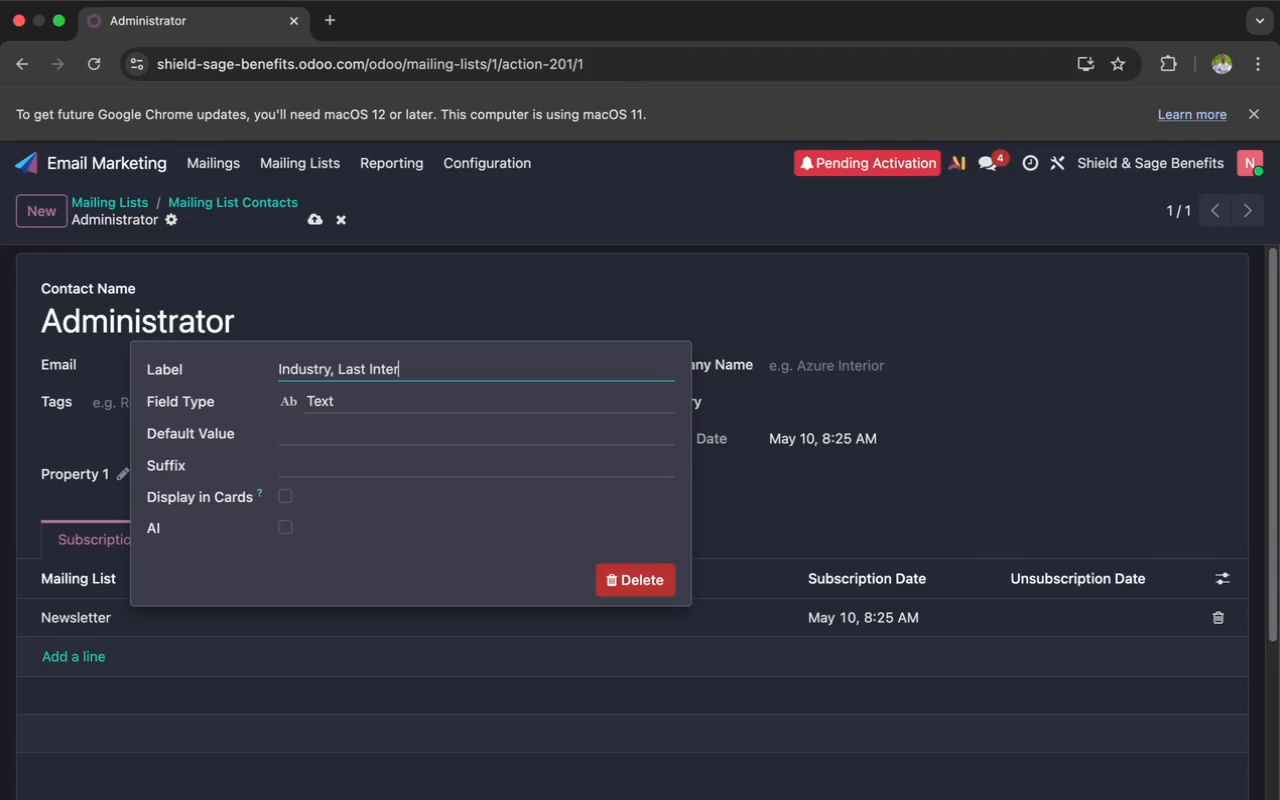 
key(Backspace)
 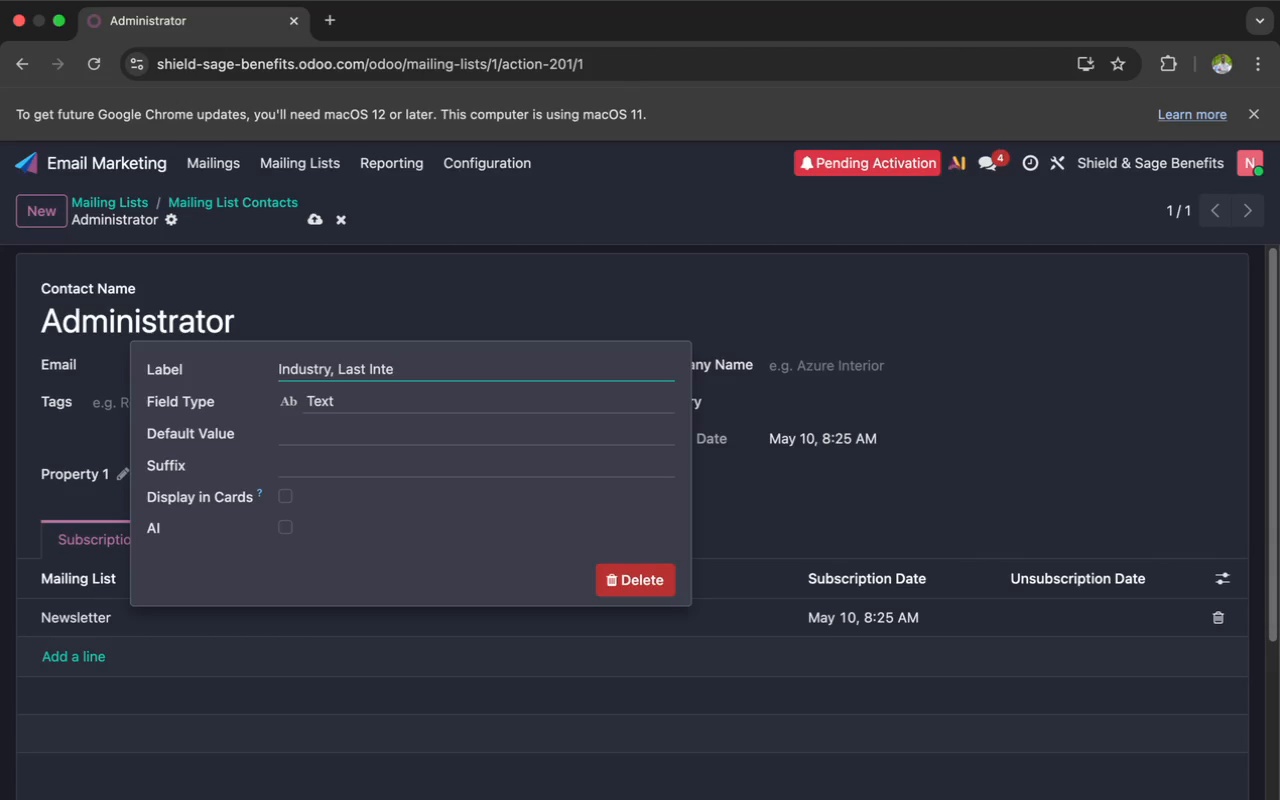 
key(Backspace)
 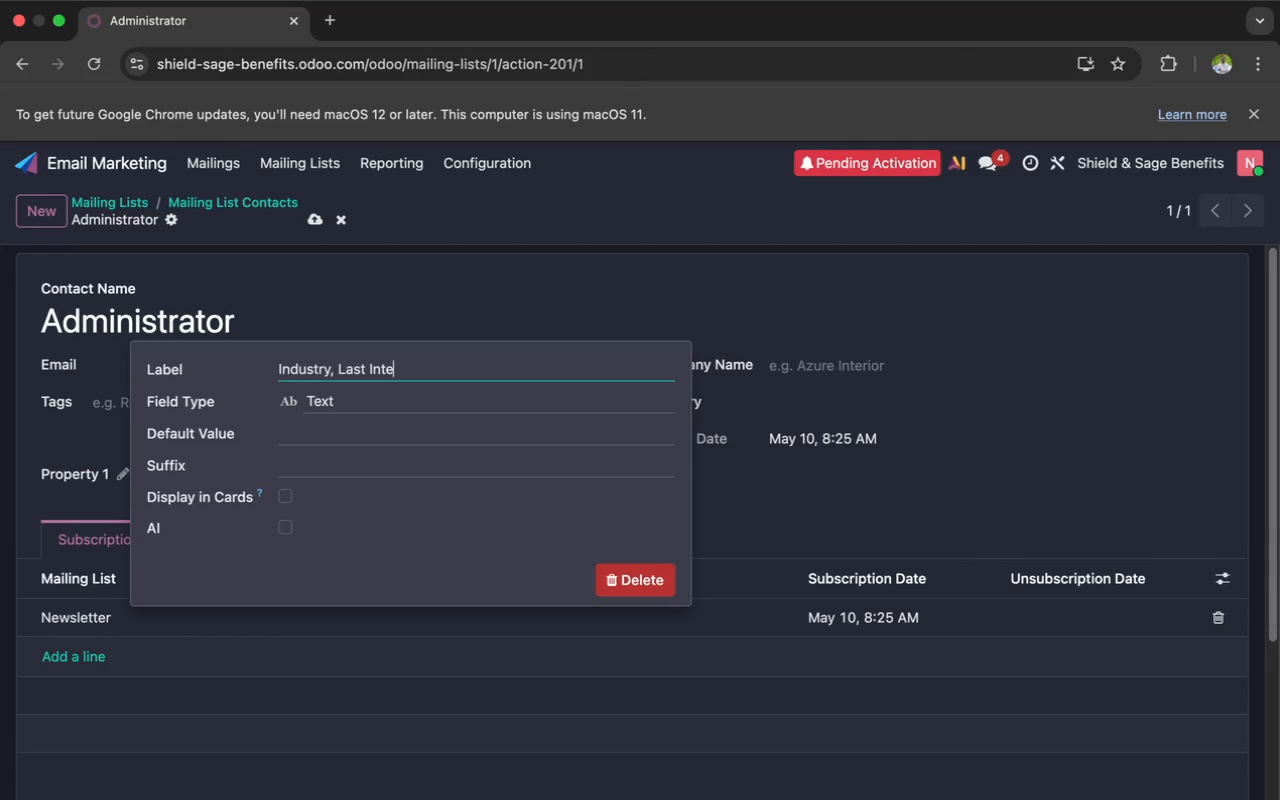 
key(Backspace)
 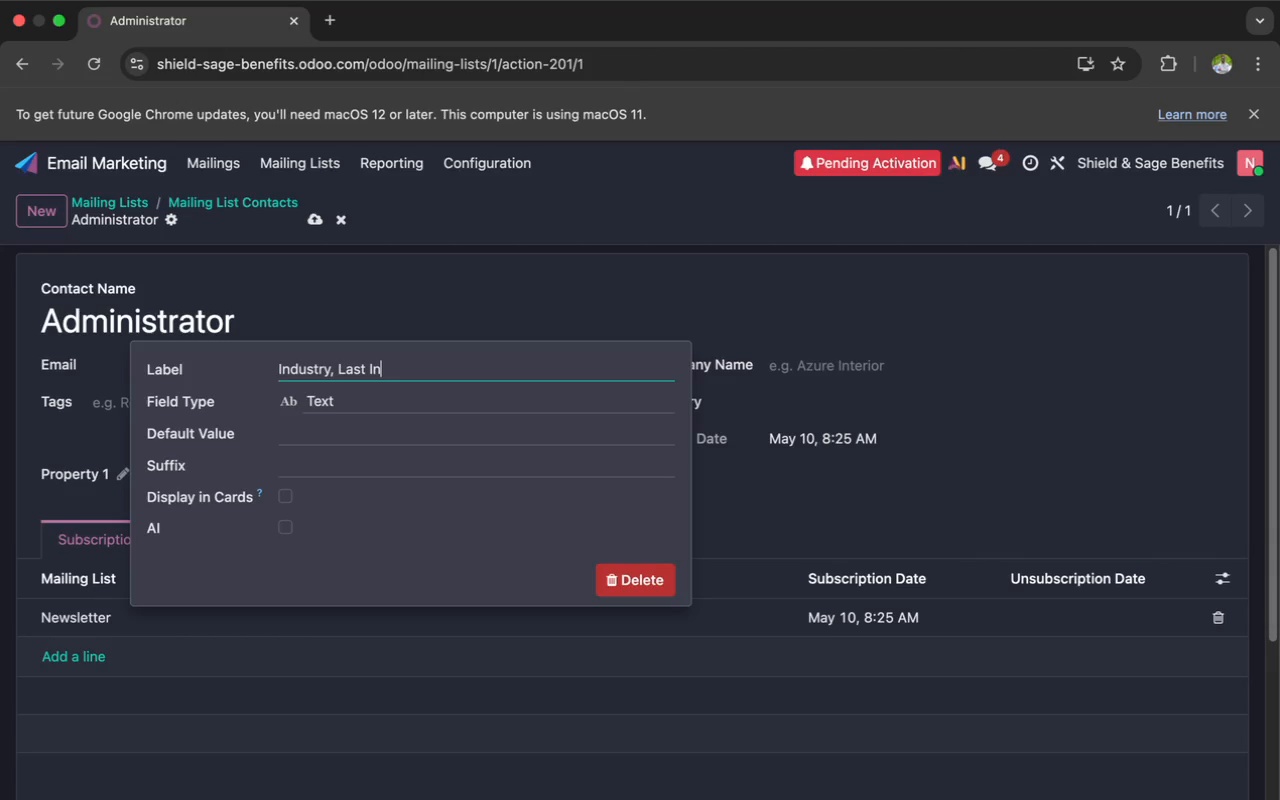 
key(Backspace)
 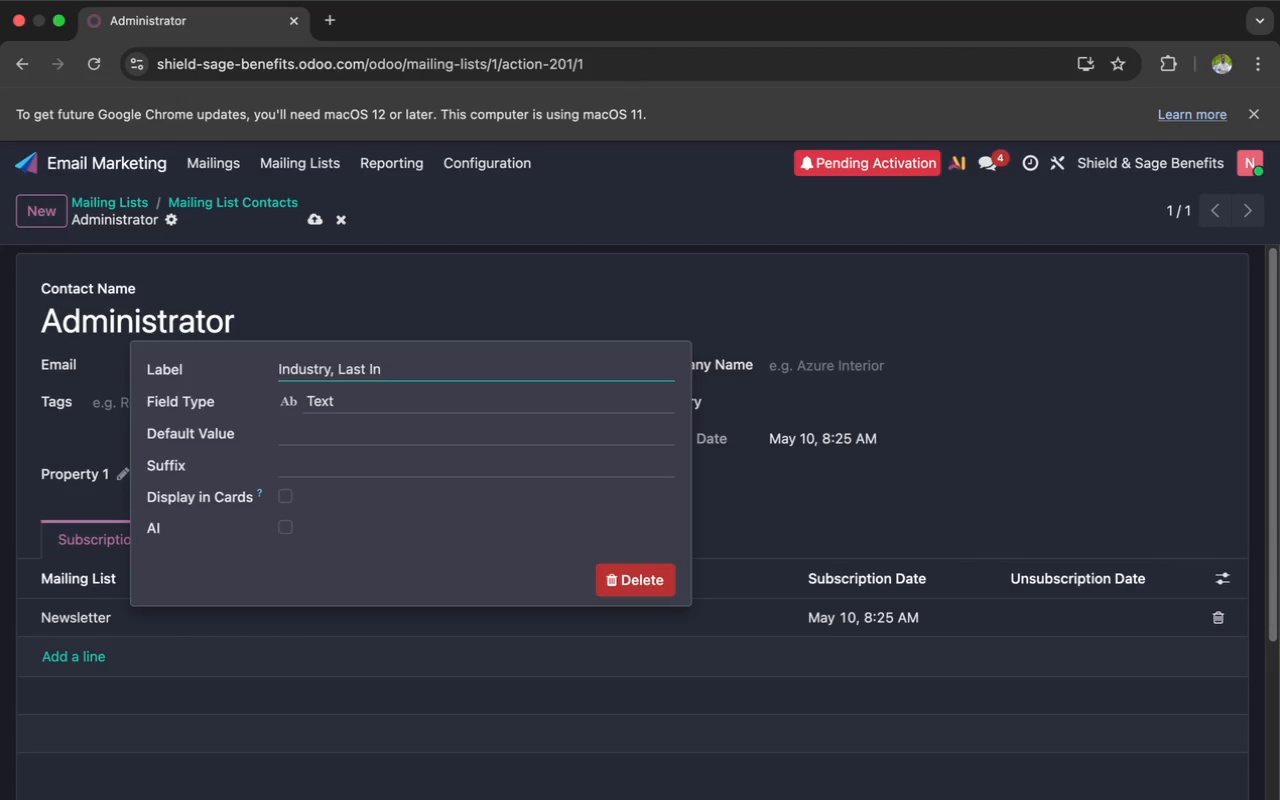 
key(Backspace)
 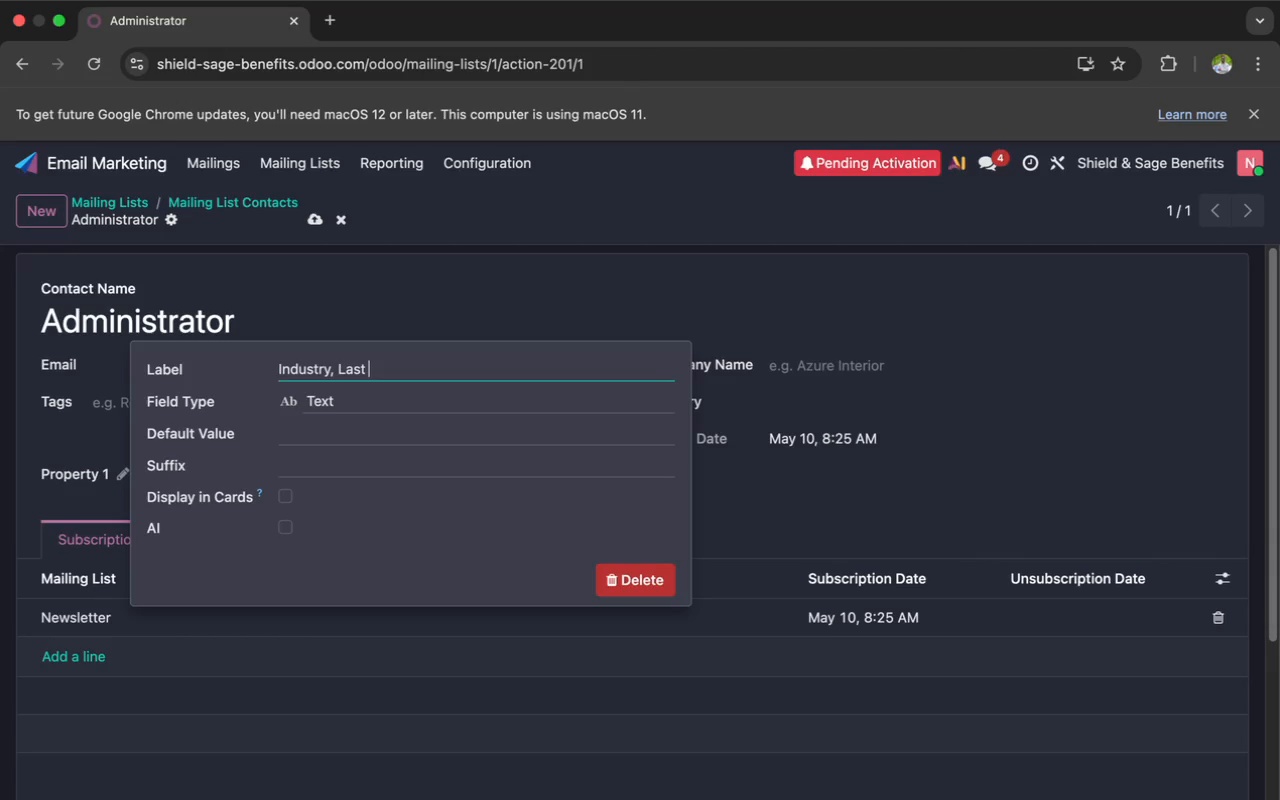 
key(Backspace)
 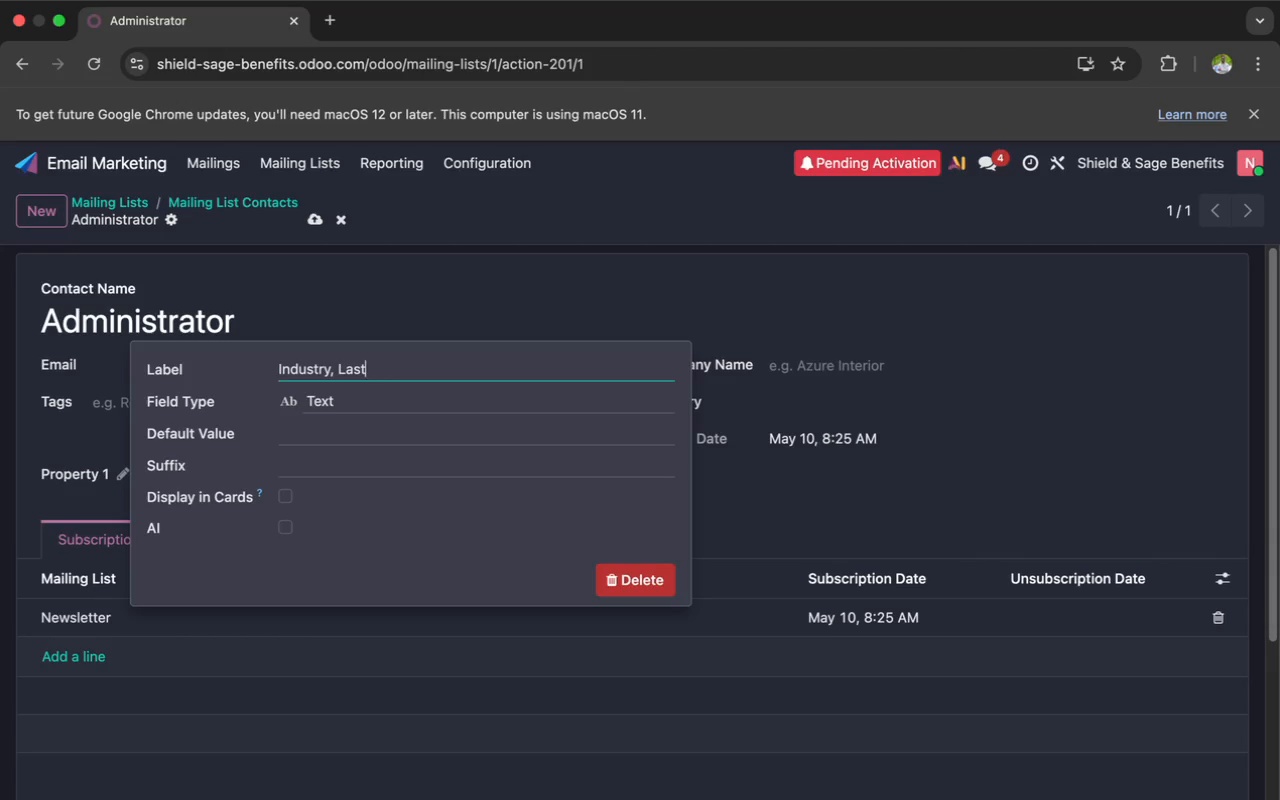 
key(Backspace)
 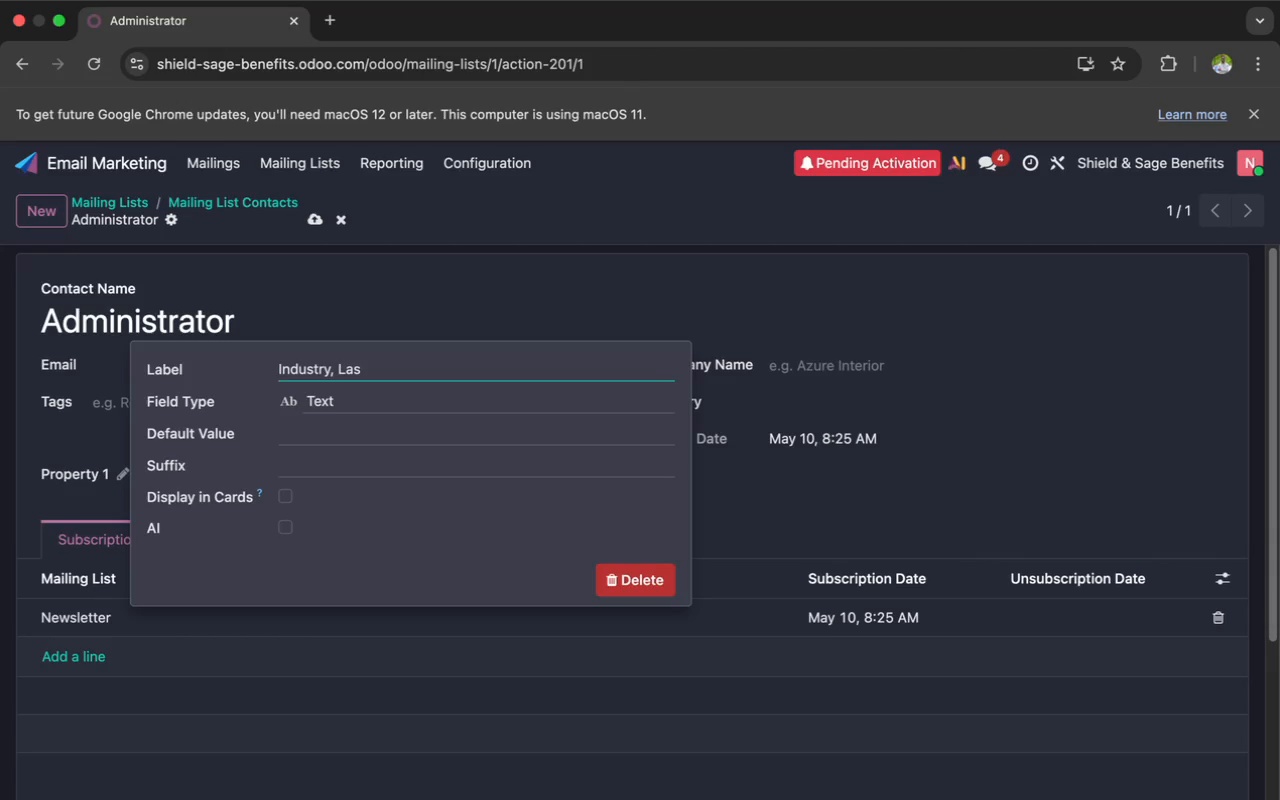 
key(Backspace)
 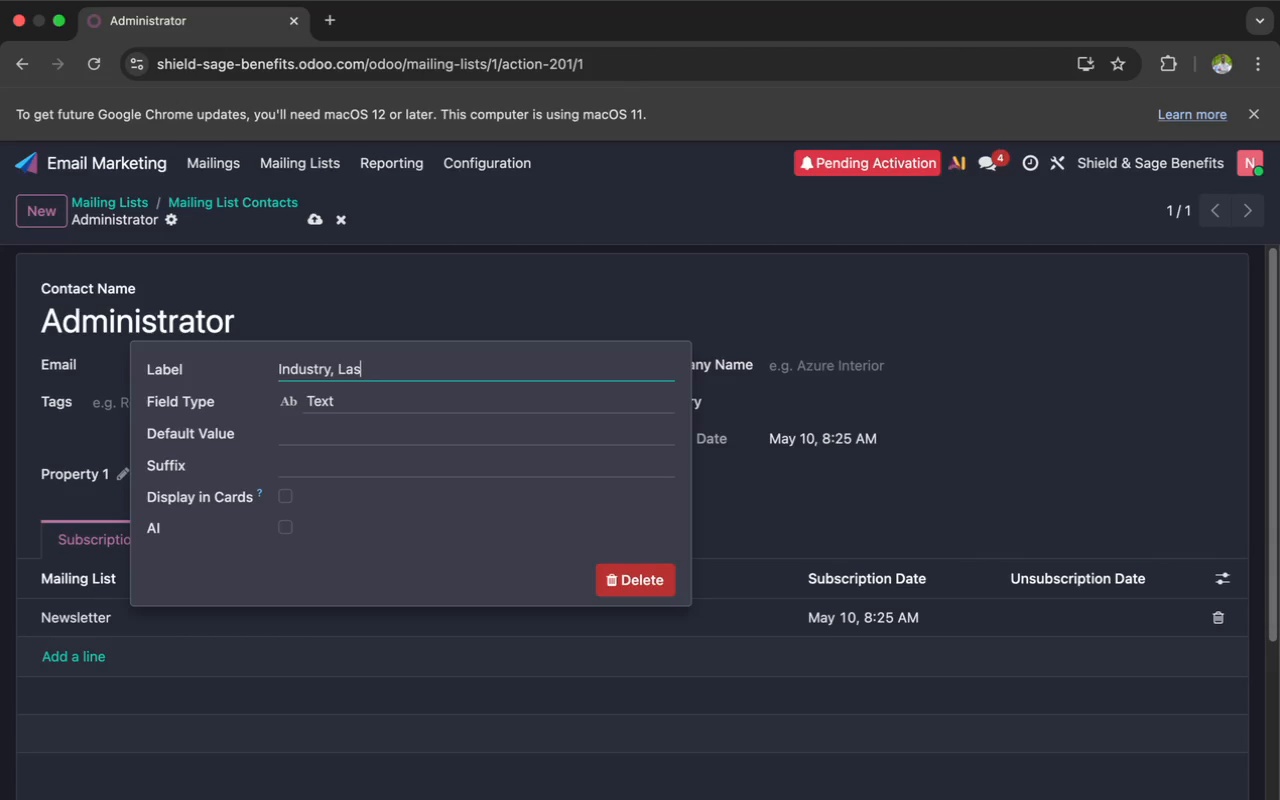 
key(Backspace)
 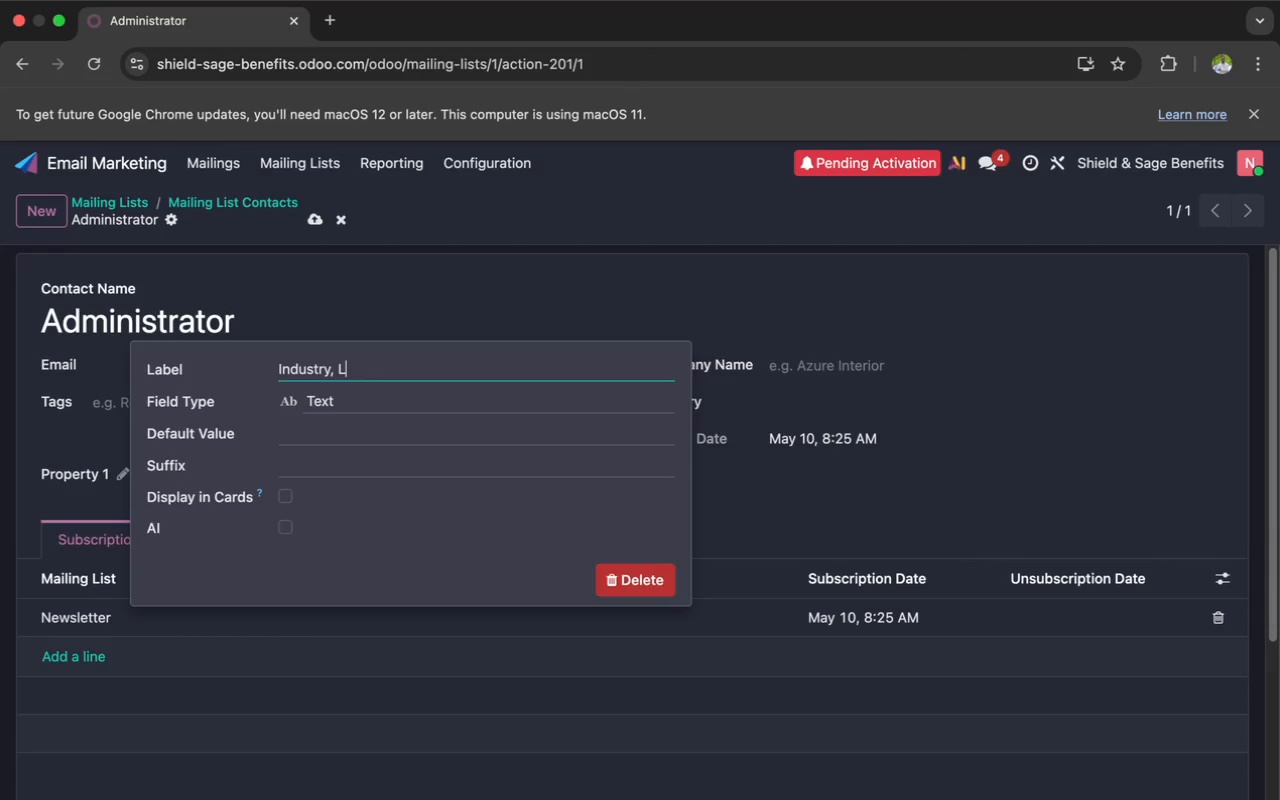 
key(Backspace)
 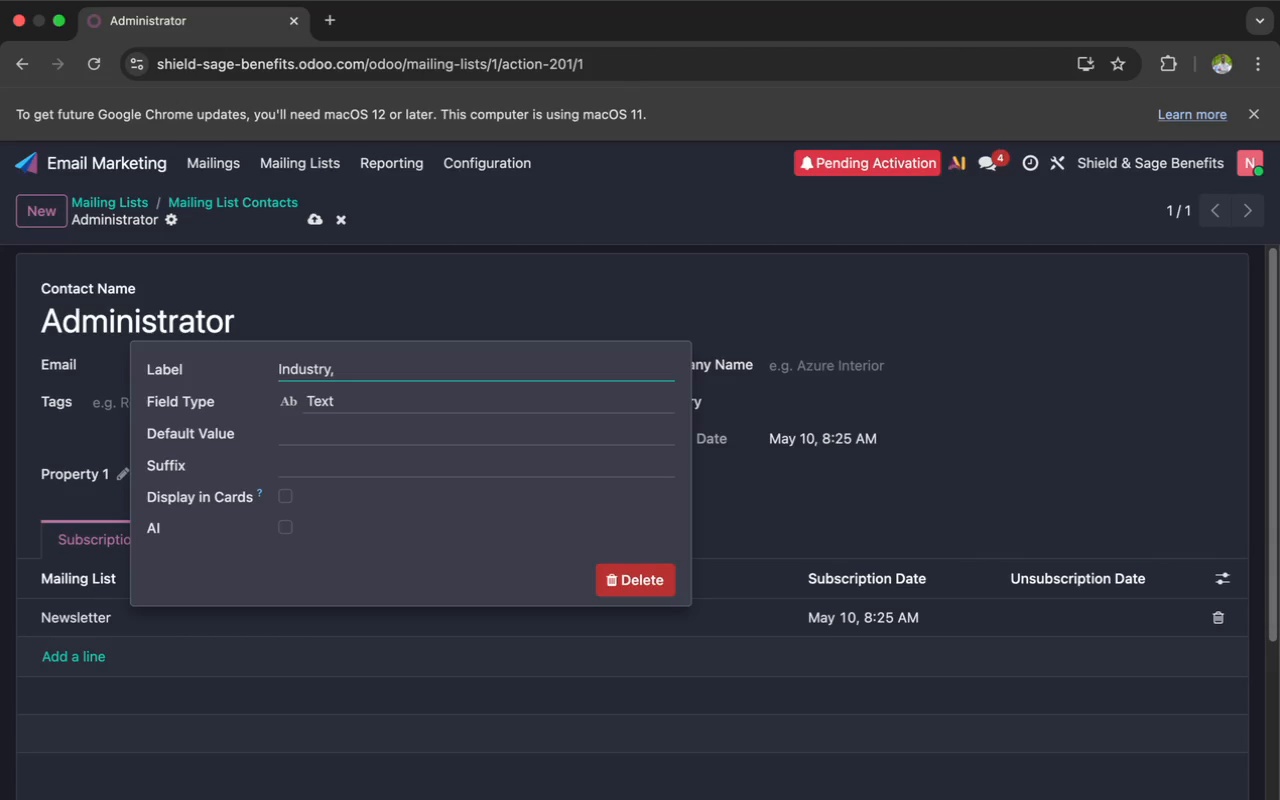 
key(Backspace)
 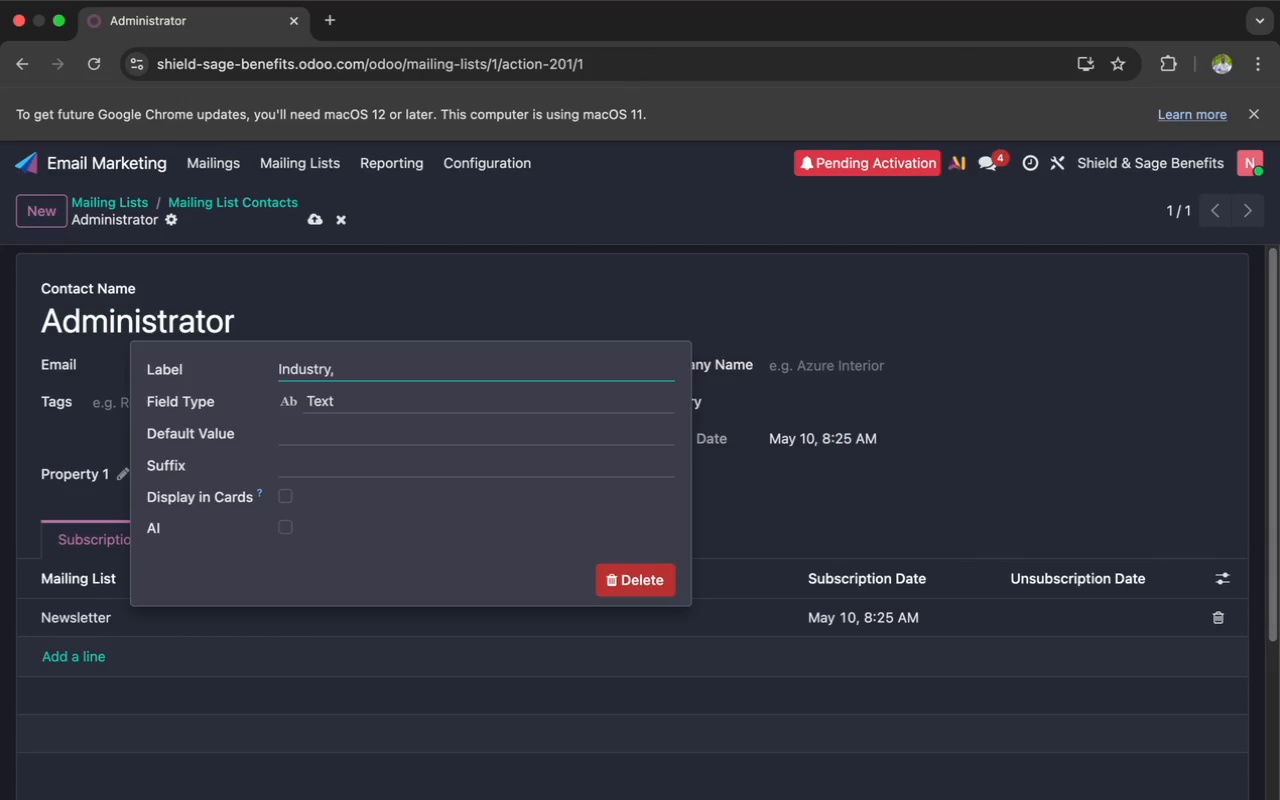 
key(Backspace)
 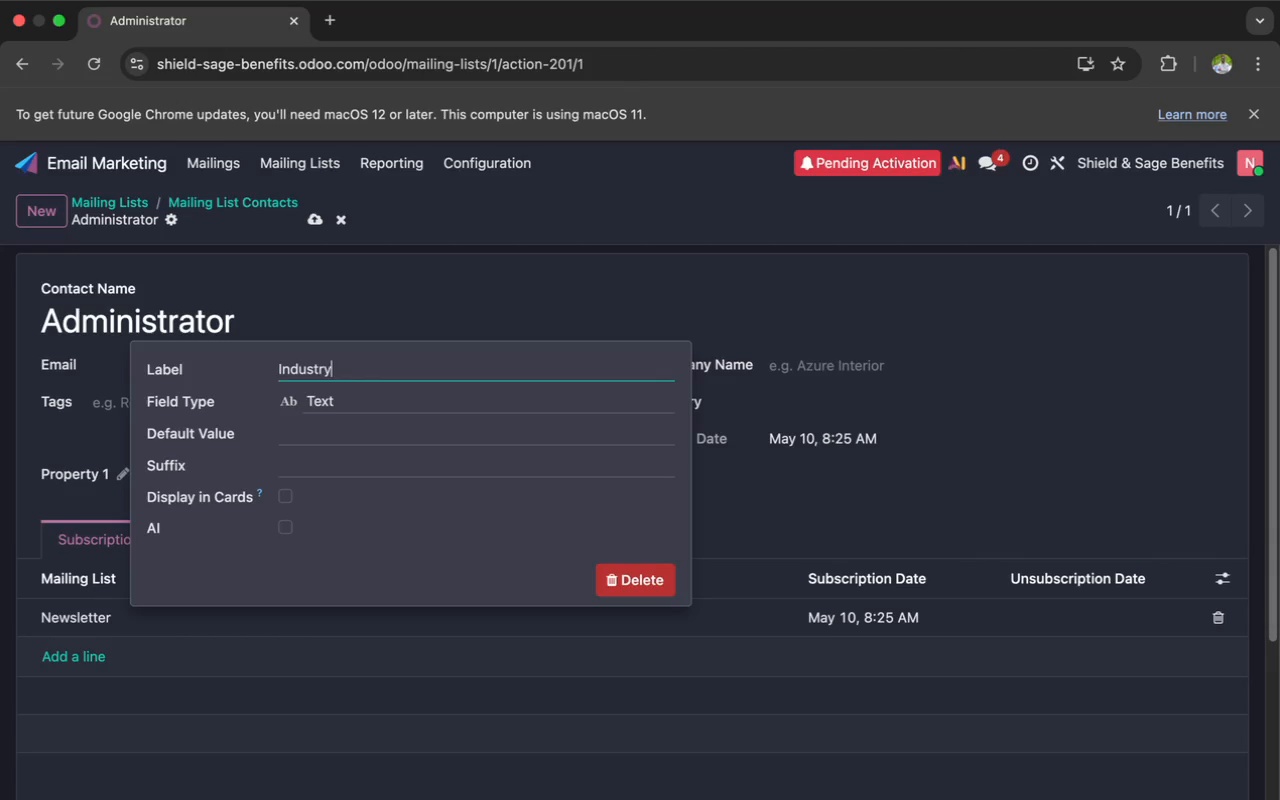 
key(Backspace)
 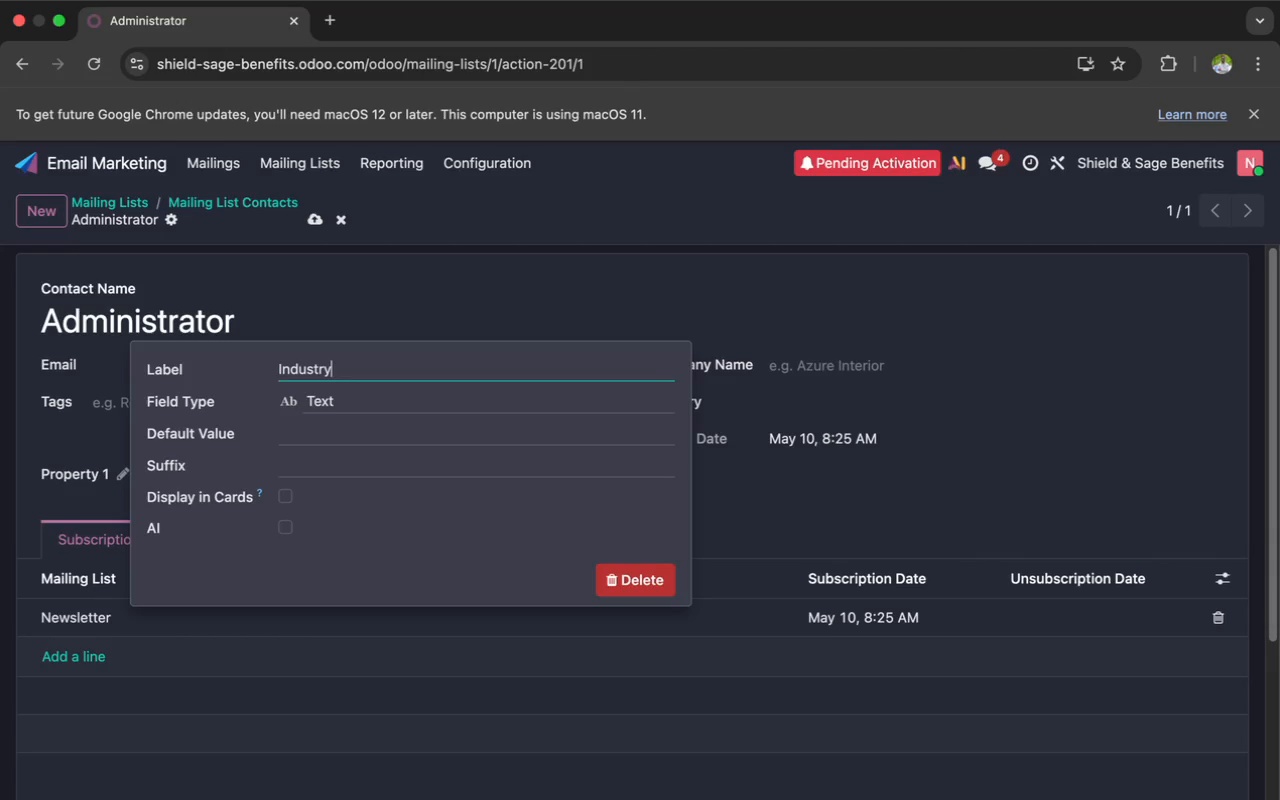 
key(Shift+ShiftRight)
 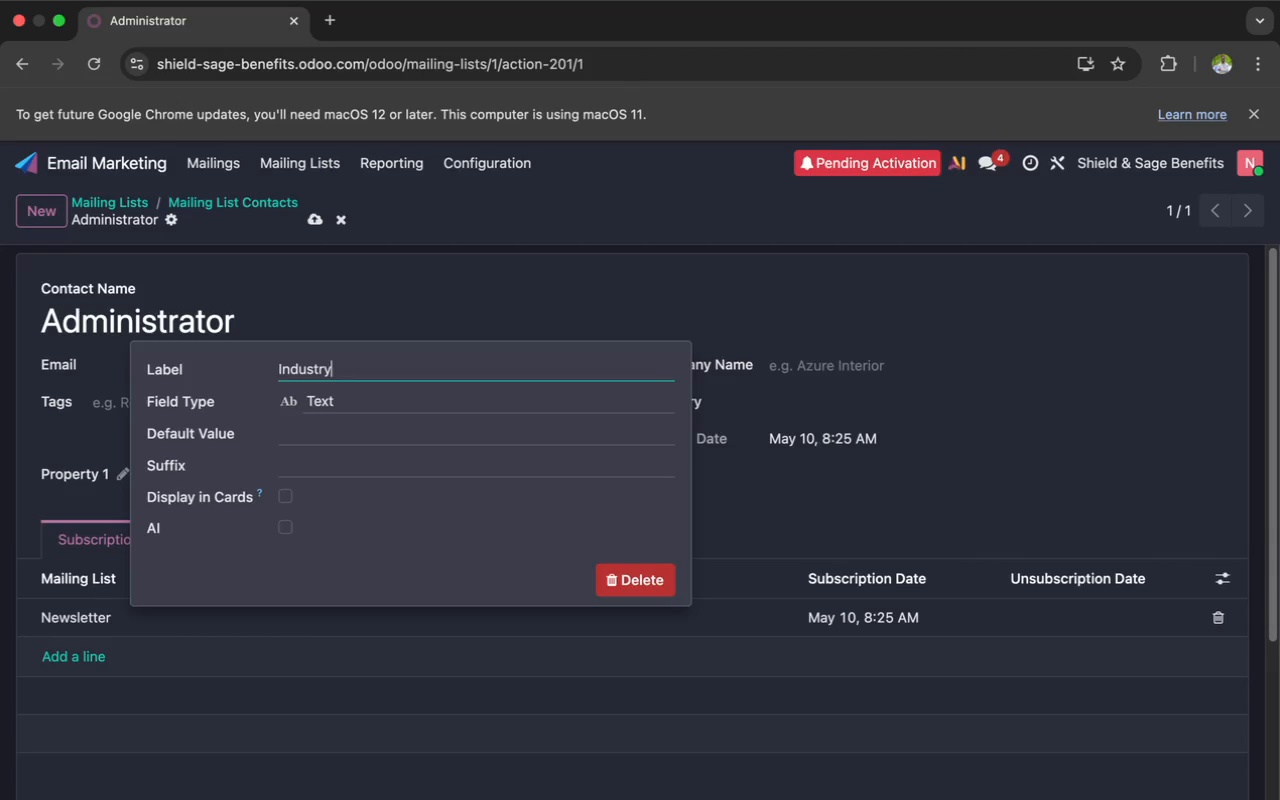 
key(Enter)
 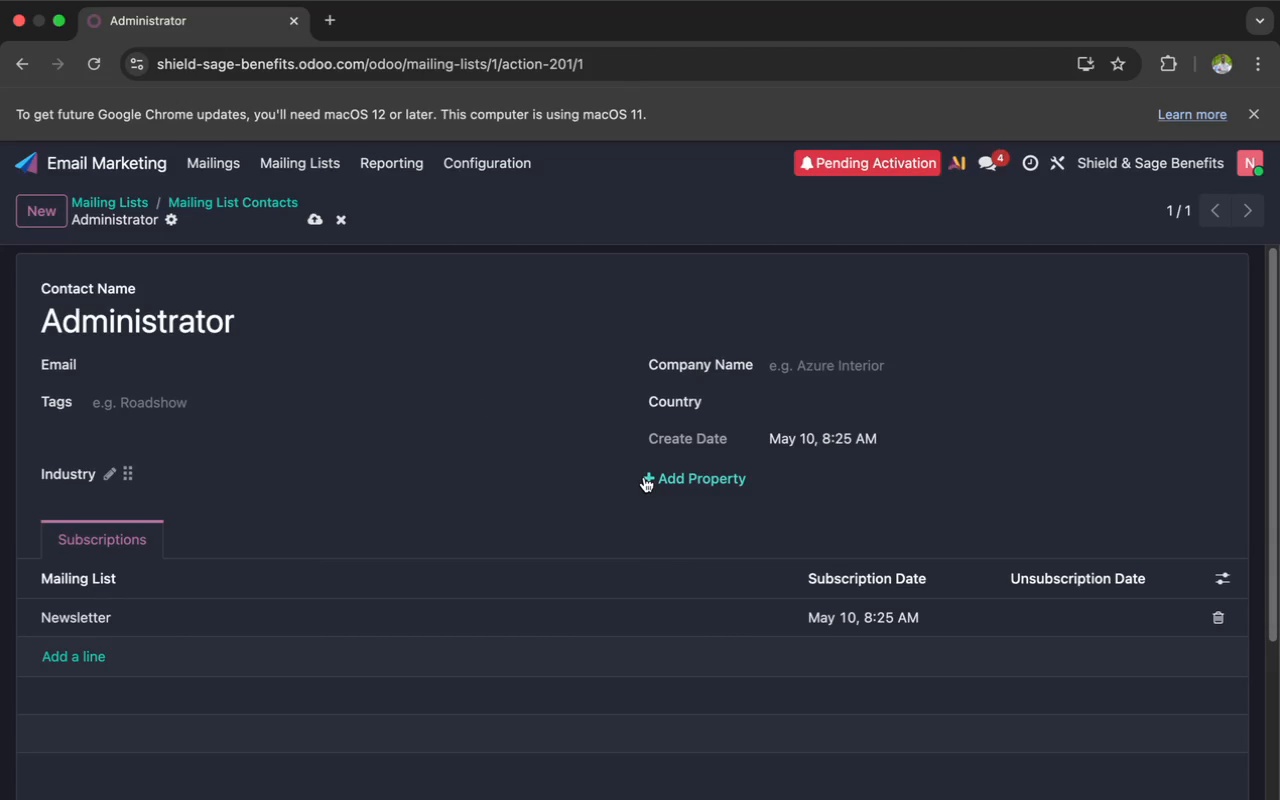 
left_click([644, 477])
 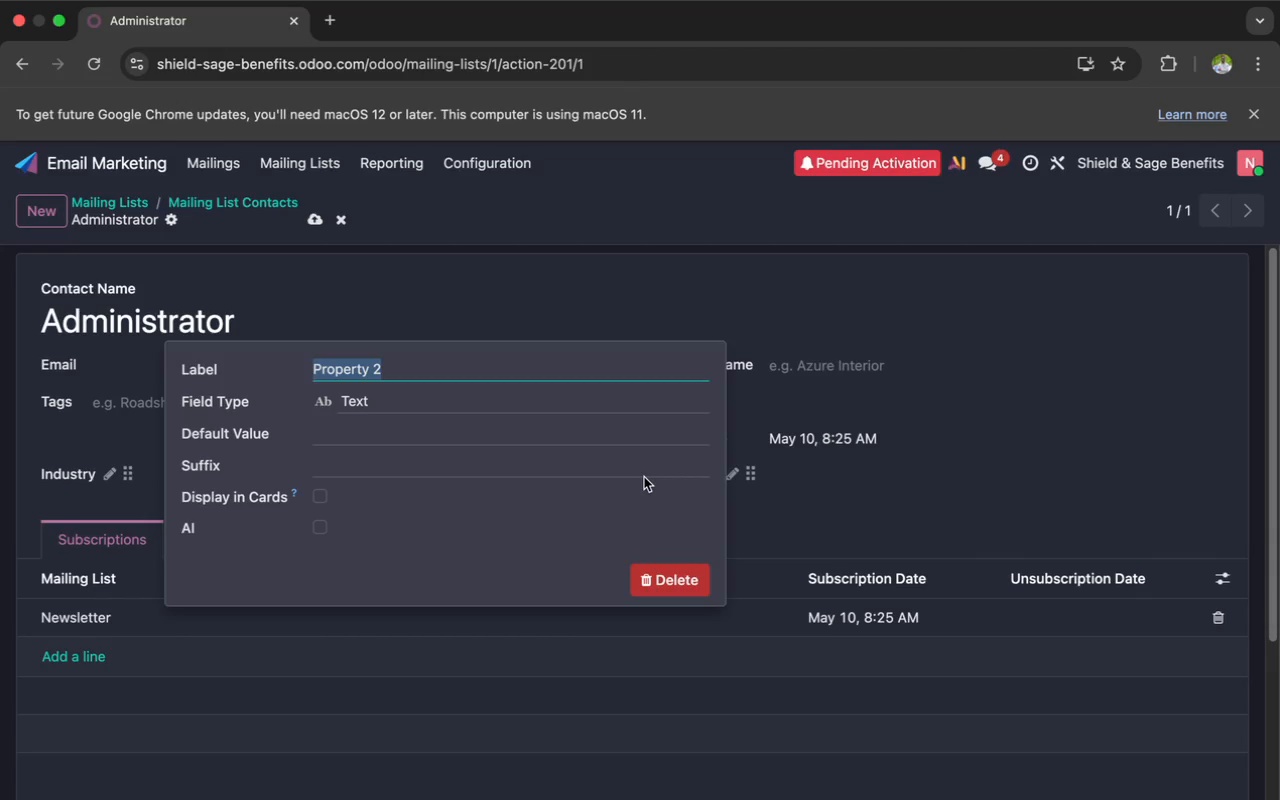 
key(Meta+V)
 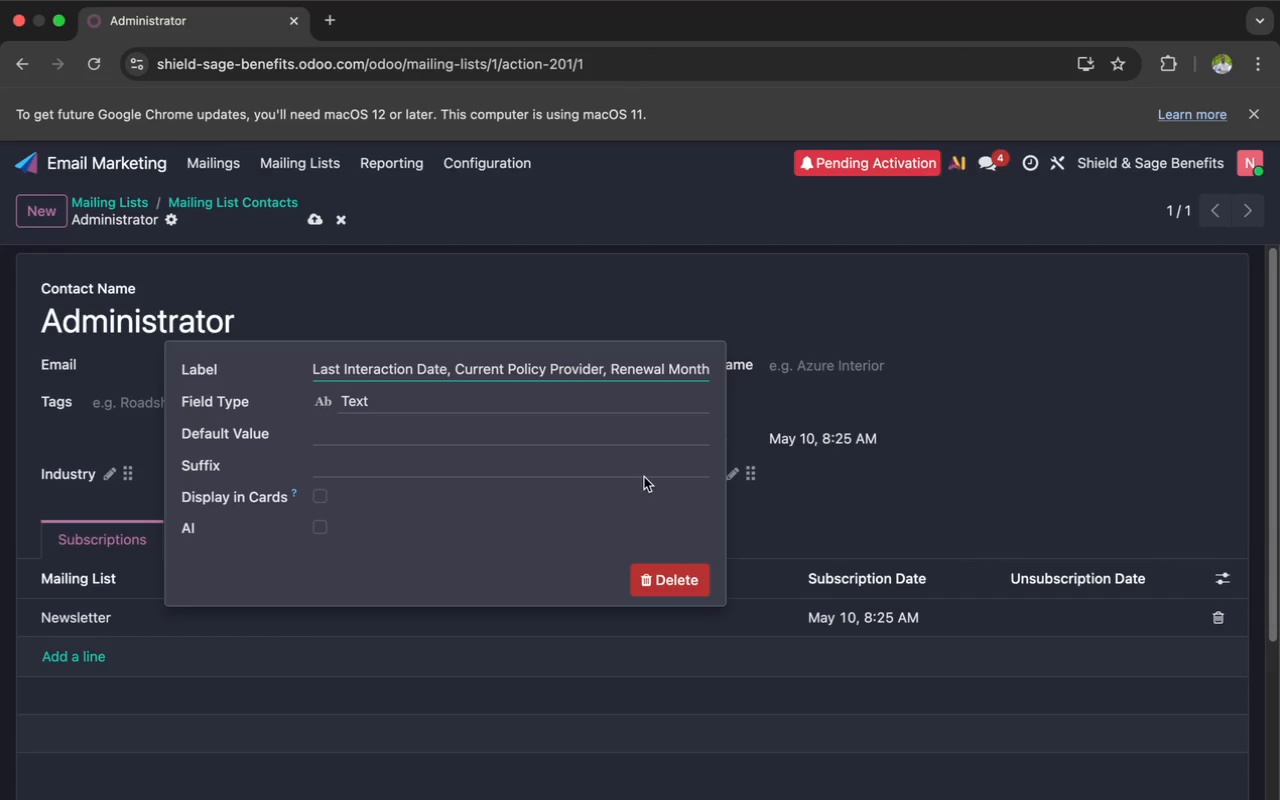 
key(Backspace)
 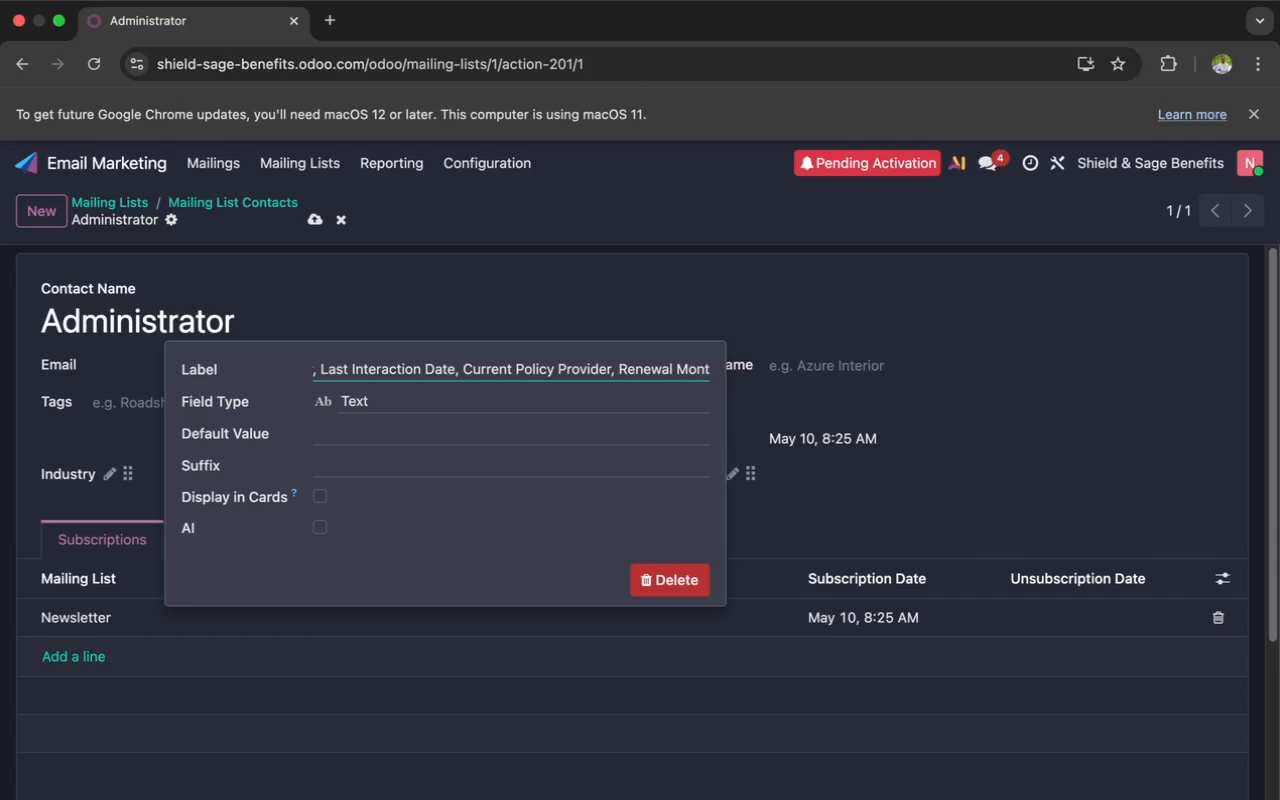 
hold_key(key=Backspace, duration=0.96)
 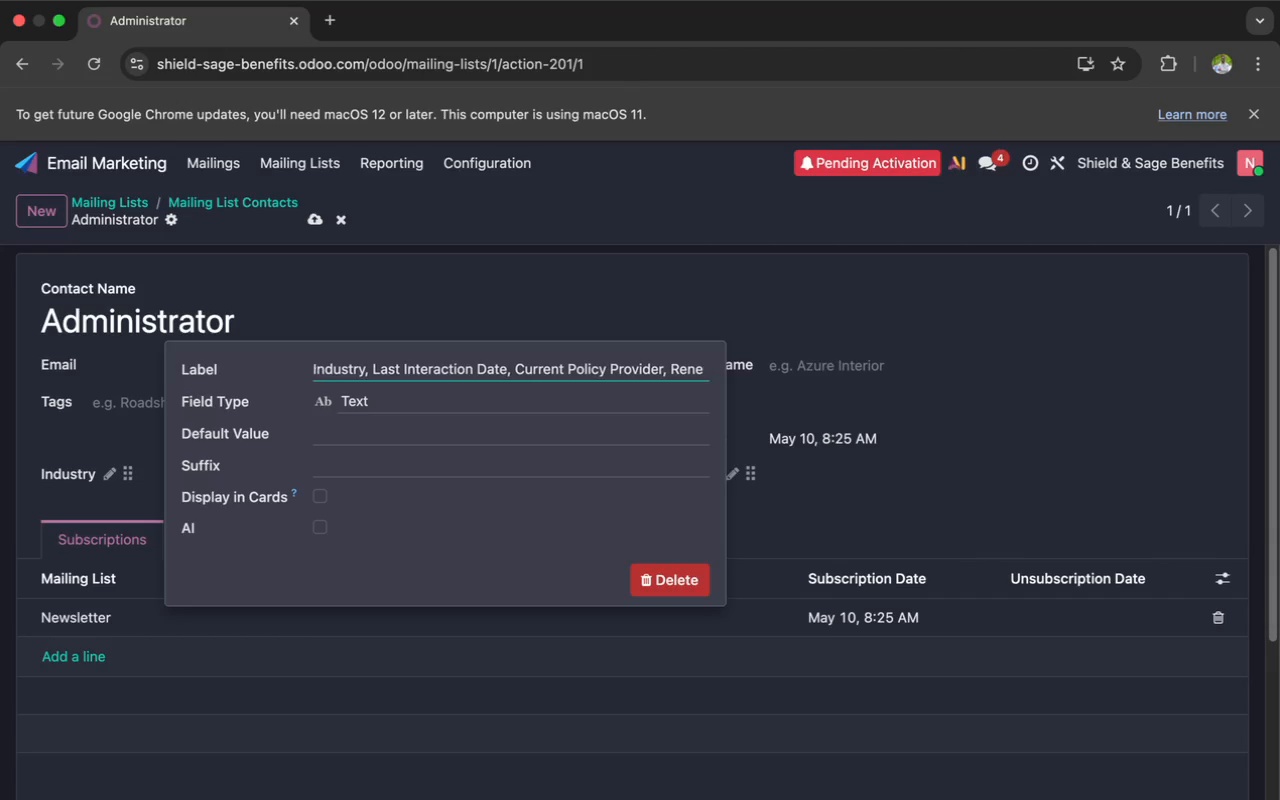 
key(Backspace)
 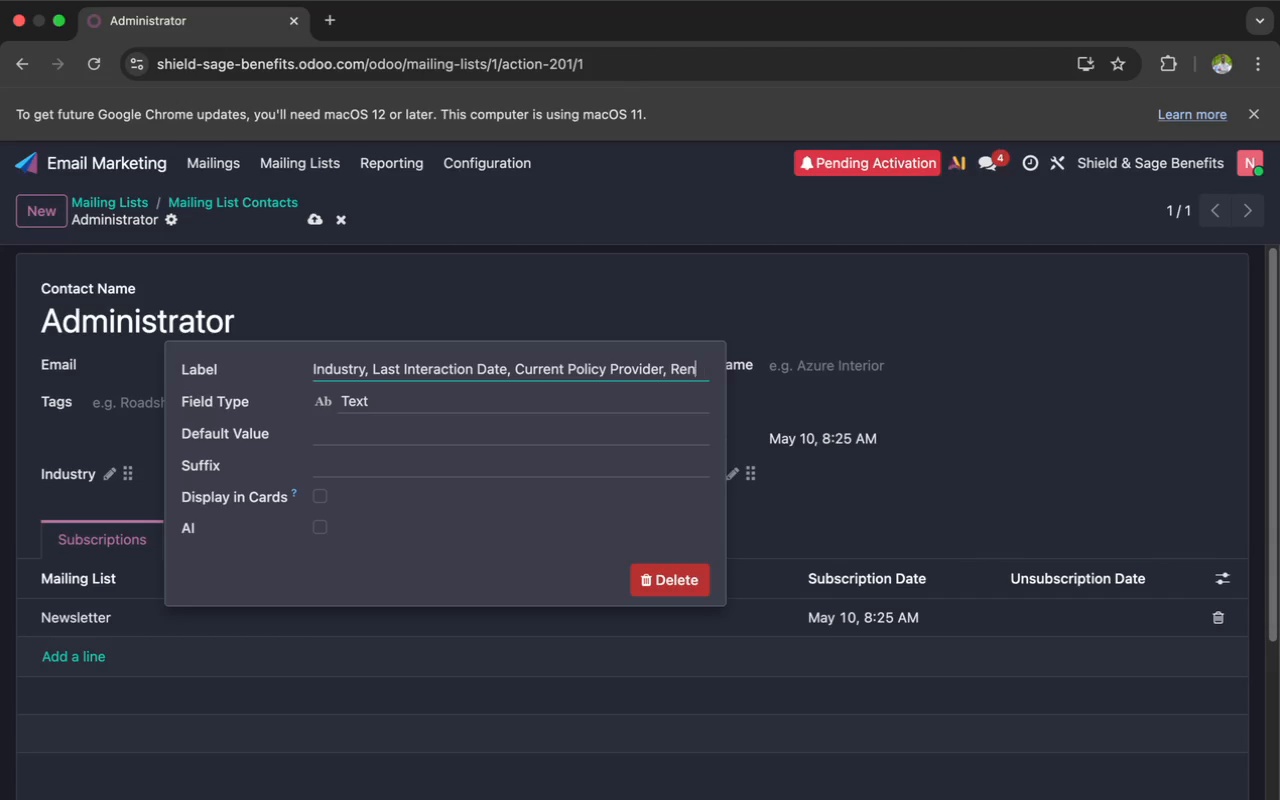 
key(Backspace)
 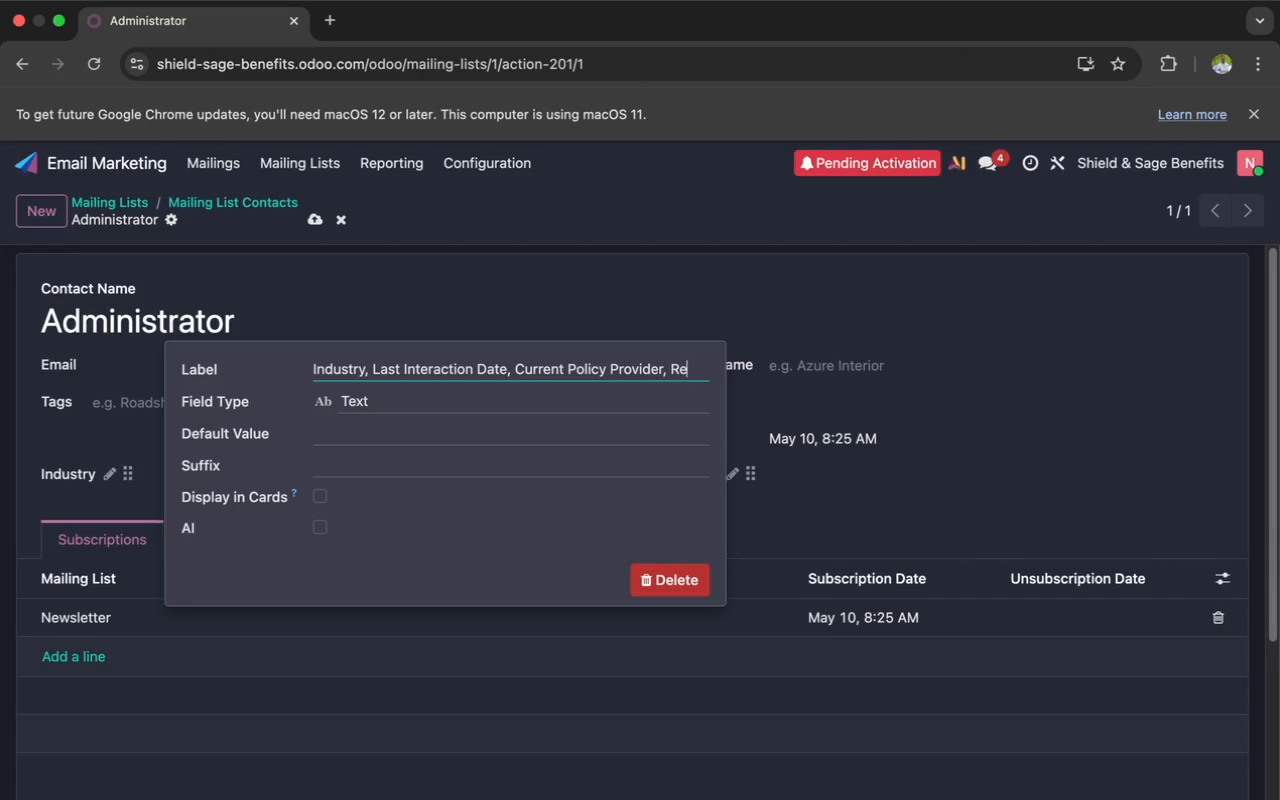 
key(Backspace)
 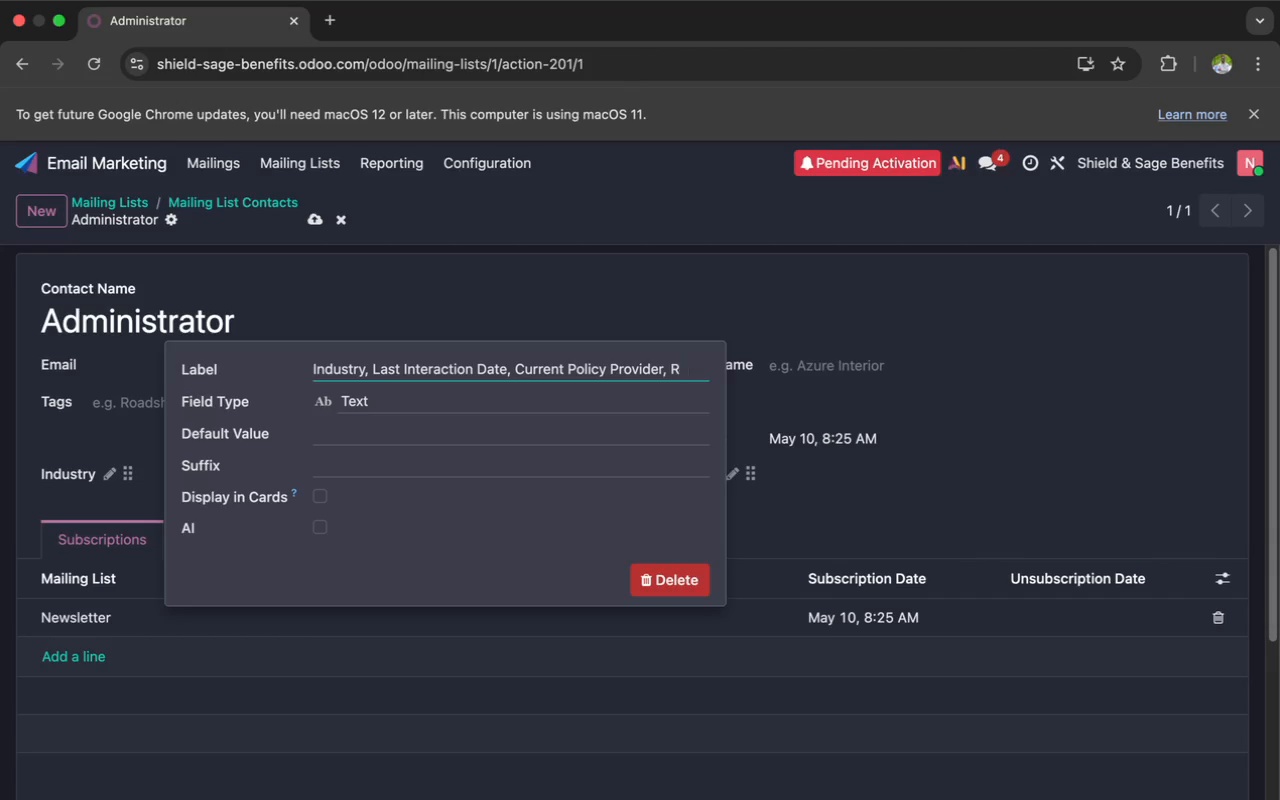 
key(Backspace)
 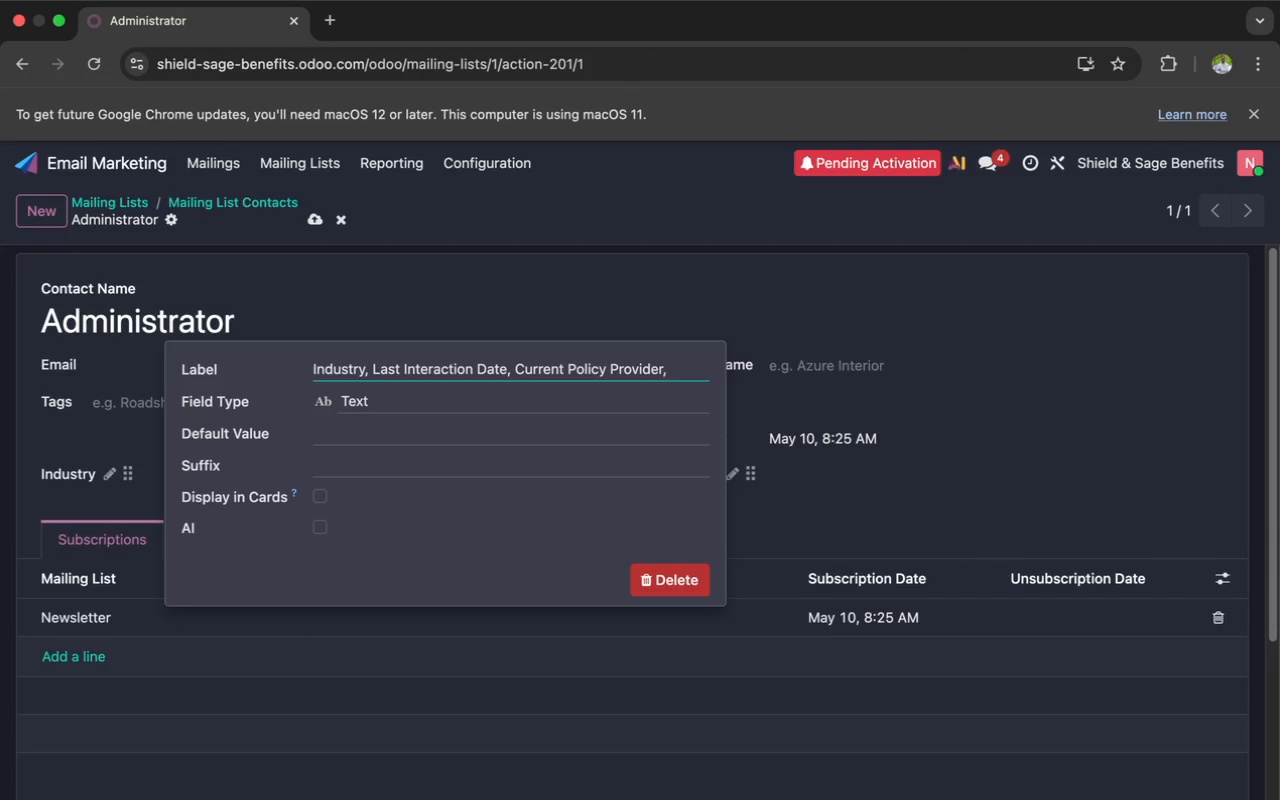 
key(Backspace)
 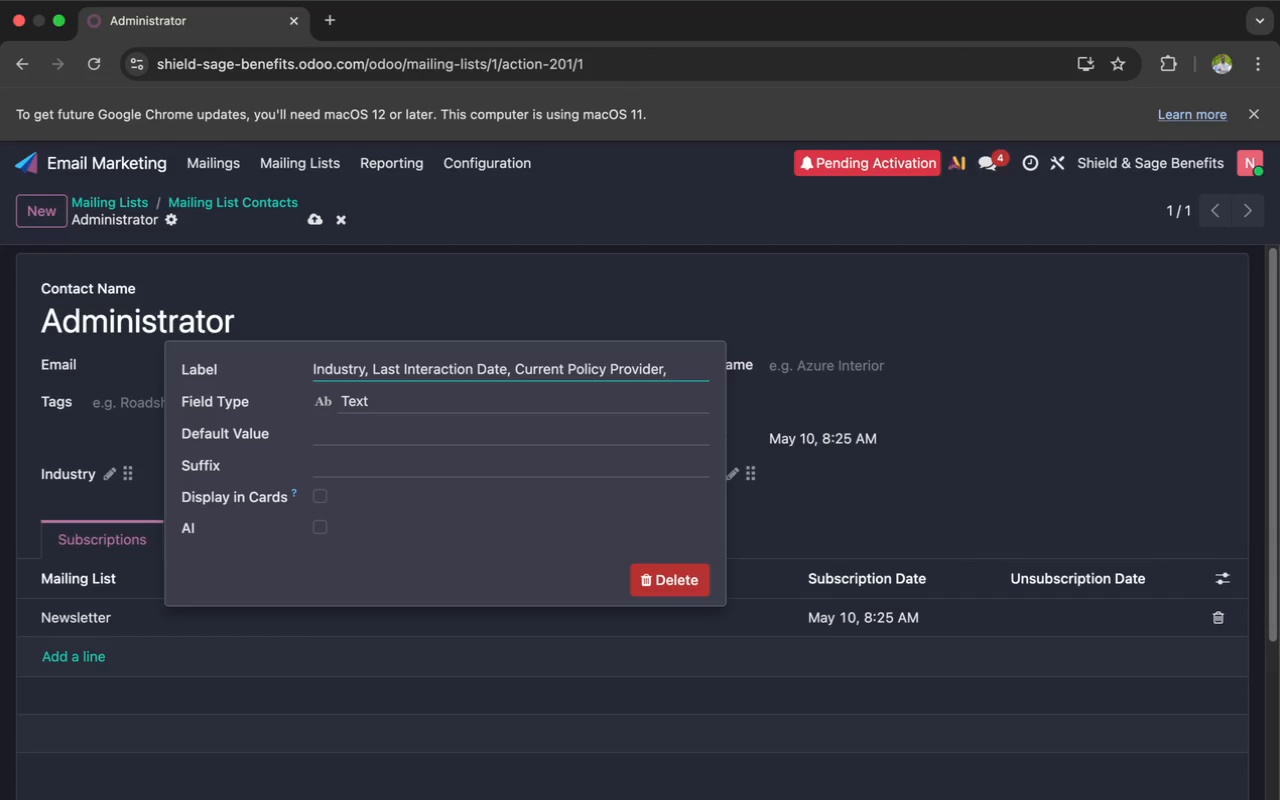 
hold_key(key=Backspace, duration=0.67)
 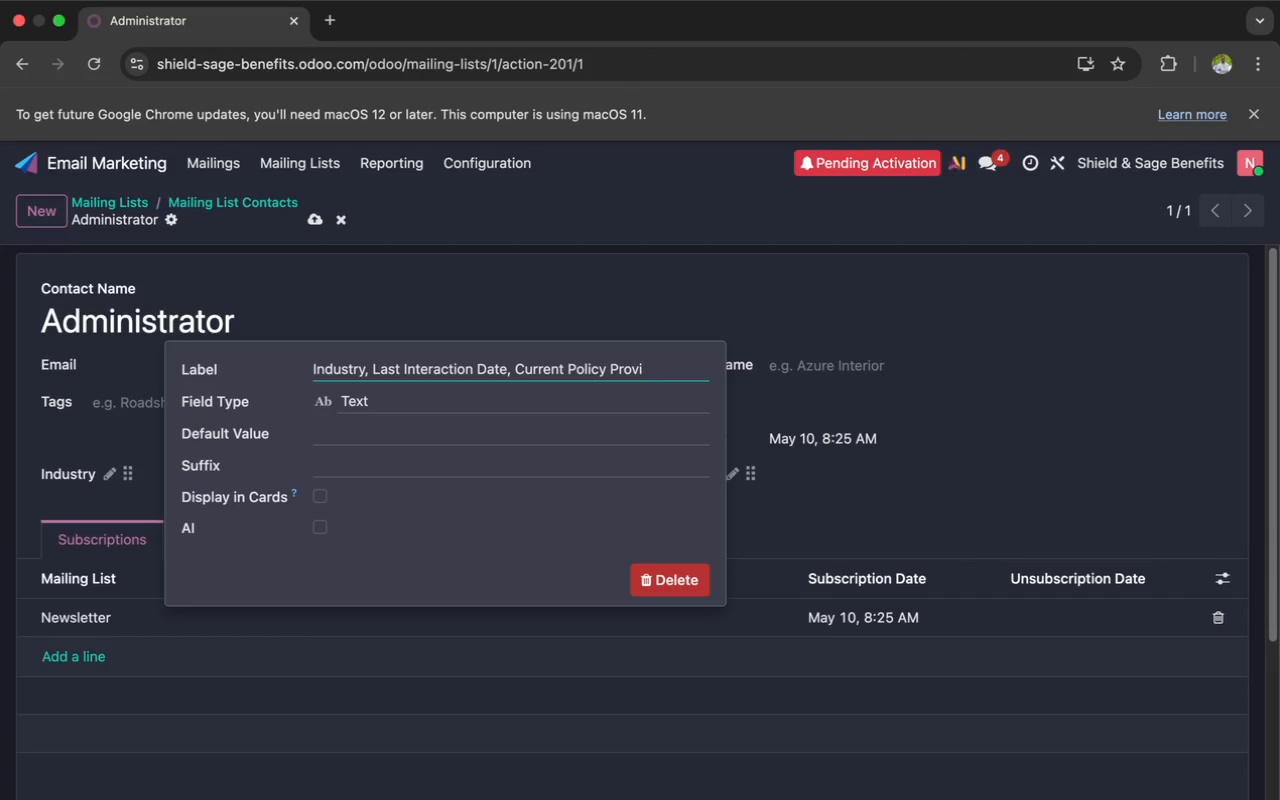 
key(Backspace)
 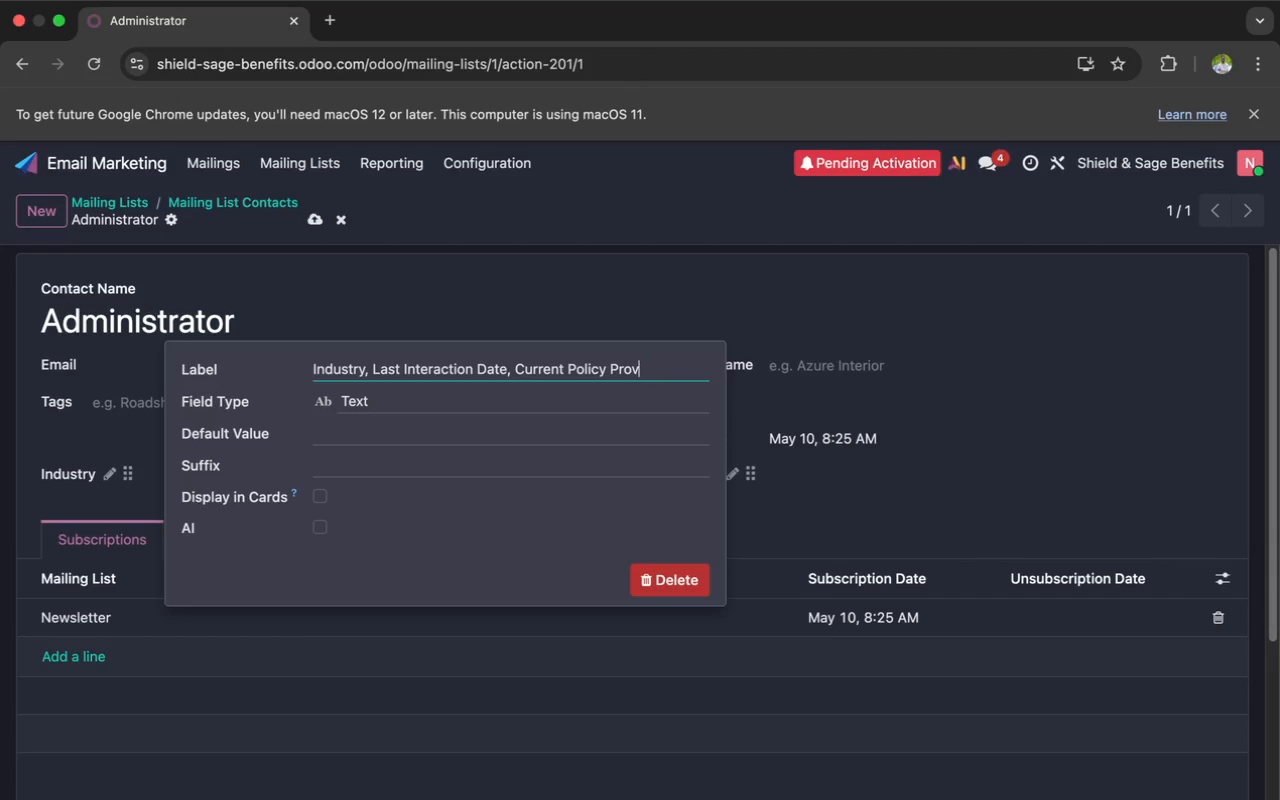 
key(Backspace)
 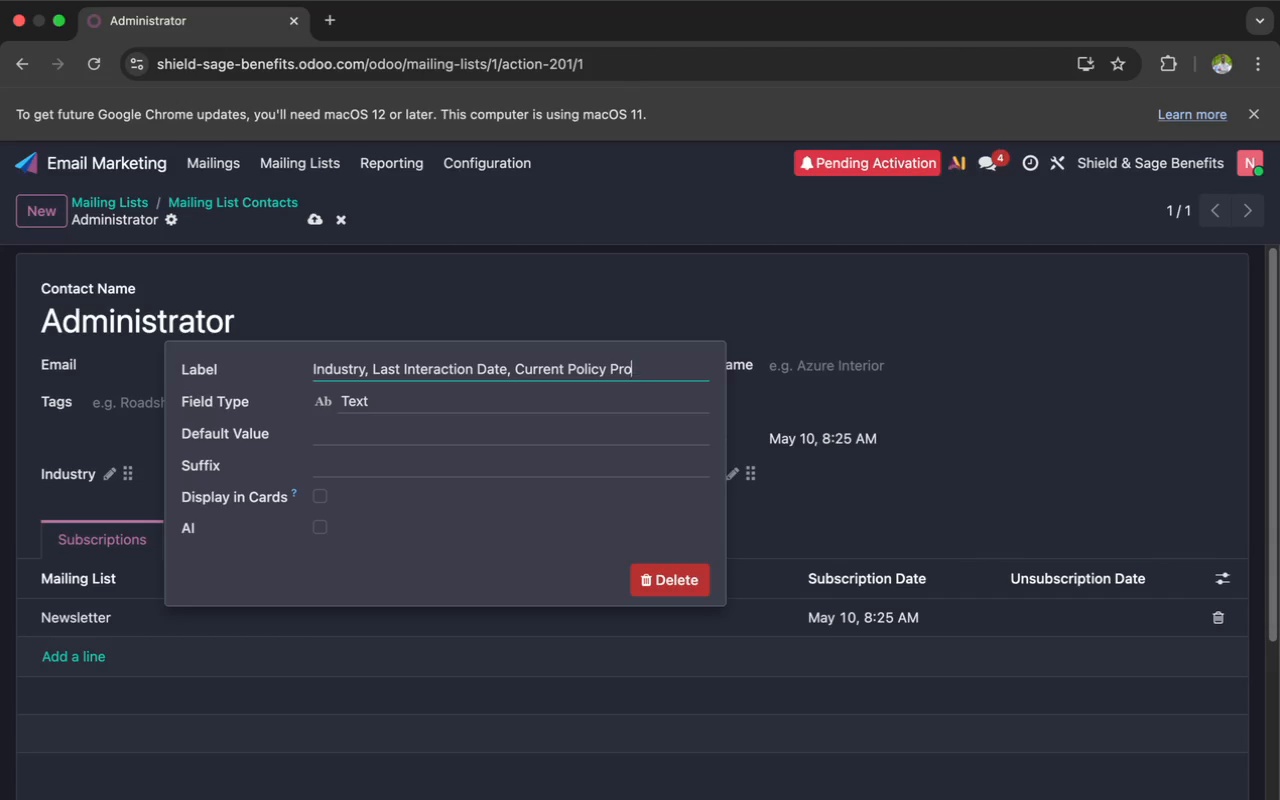 
key(Backspace)
 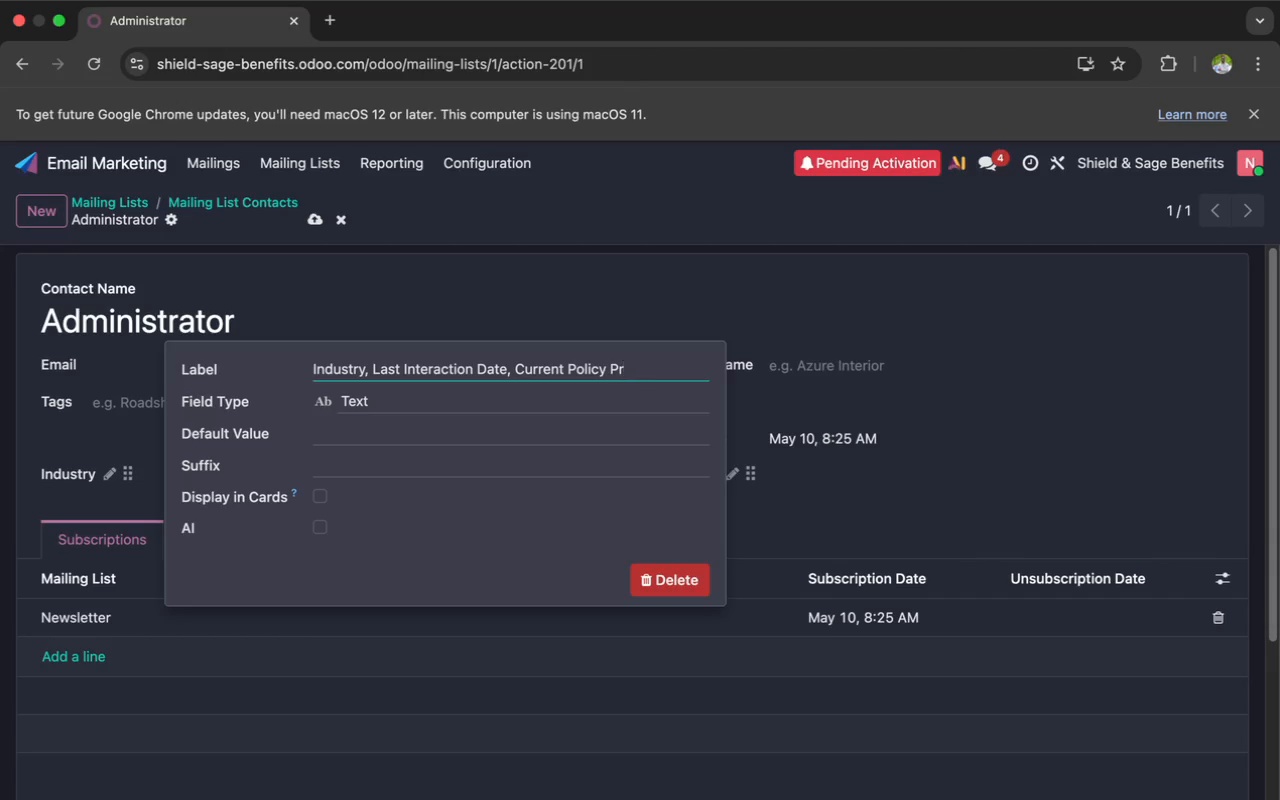 
key(Backspace)
 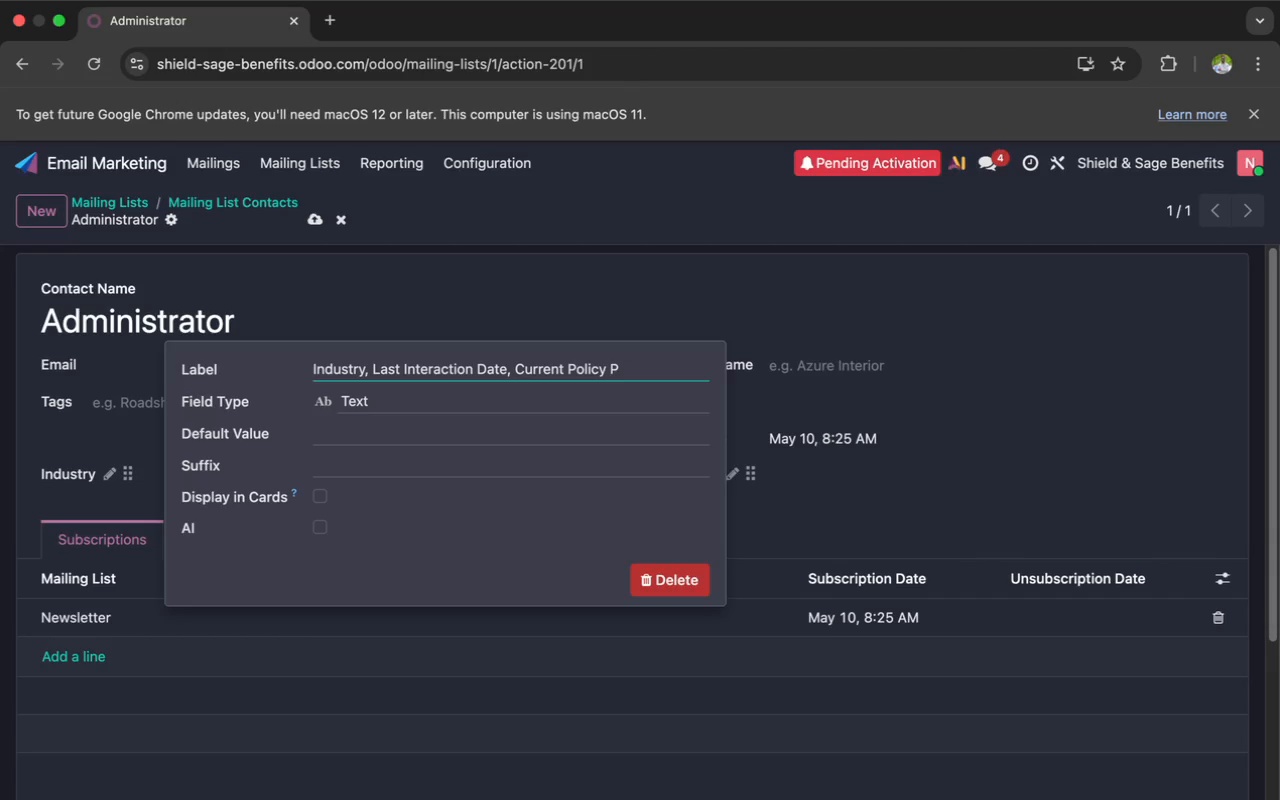 
key(Backspace)
 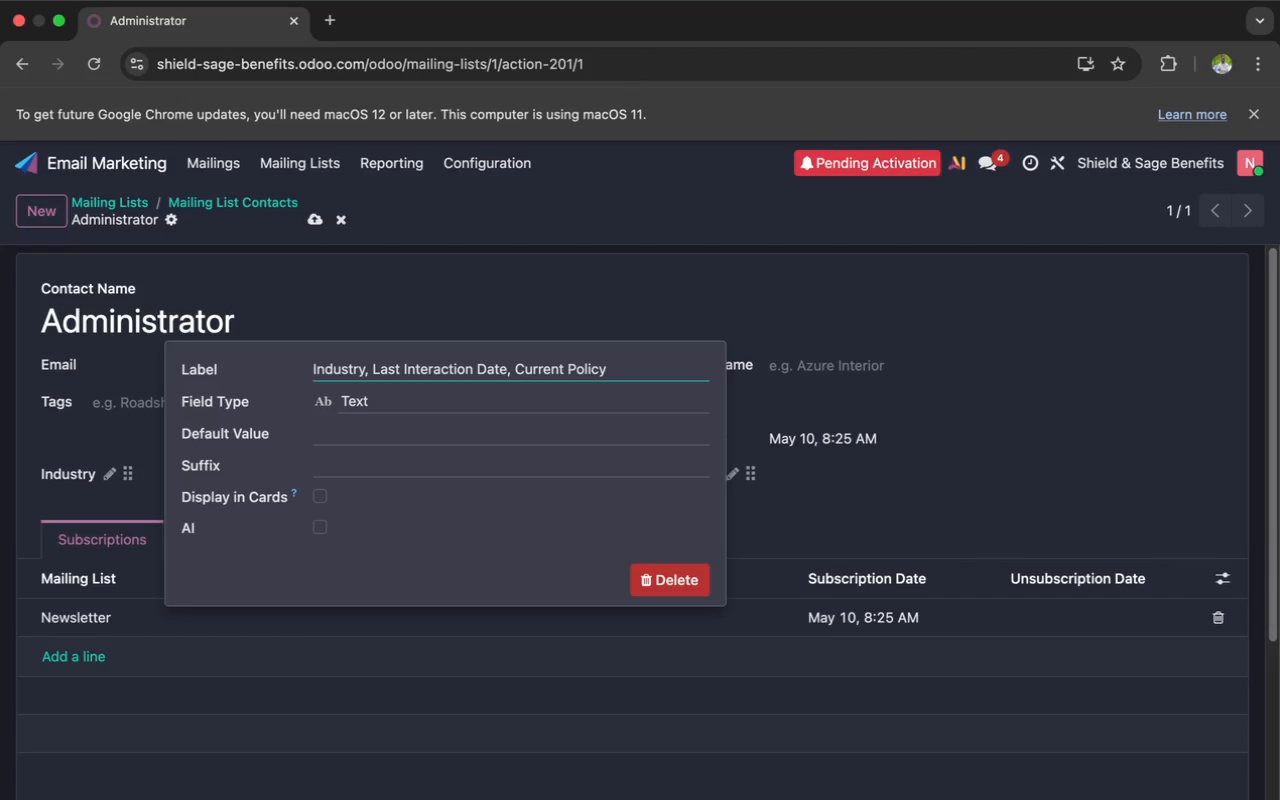 
key(Backspace)
 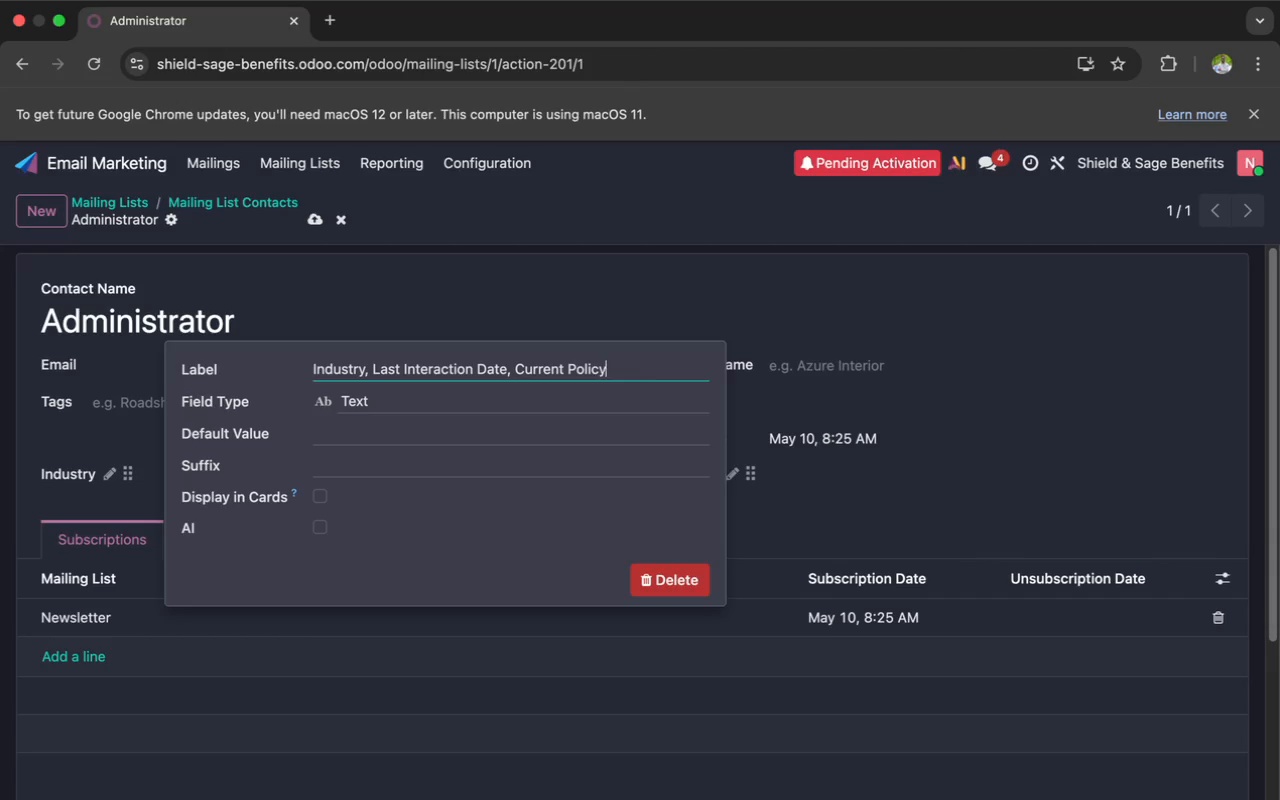 
key(Backspace)
 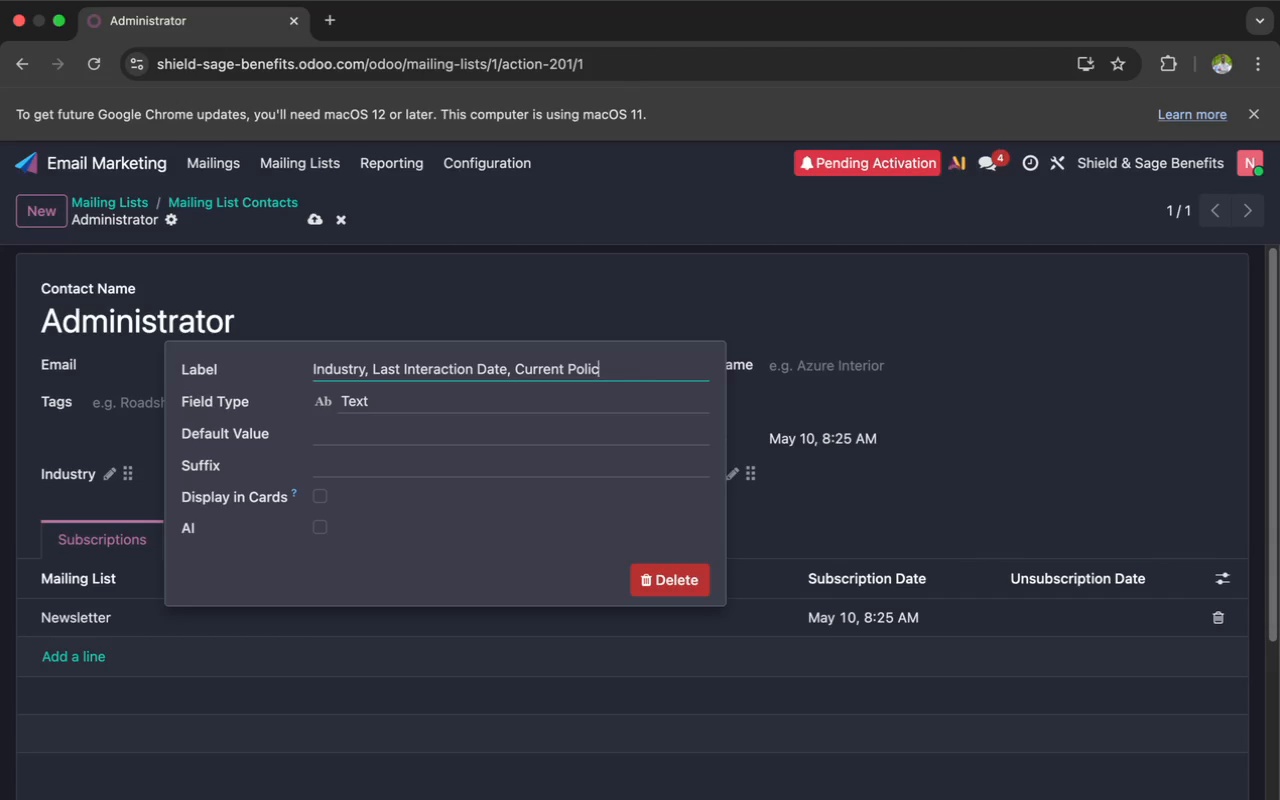 
key(Backspace)
 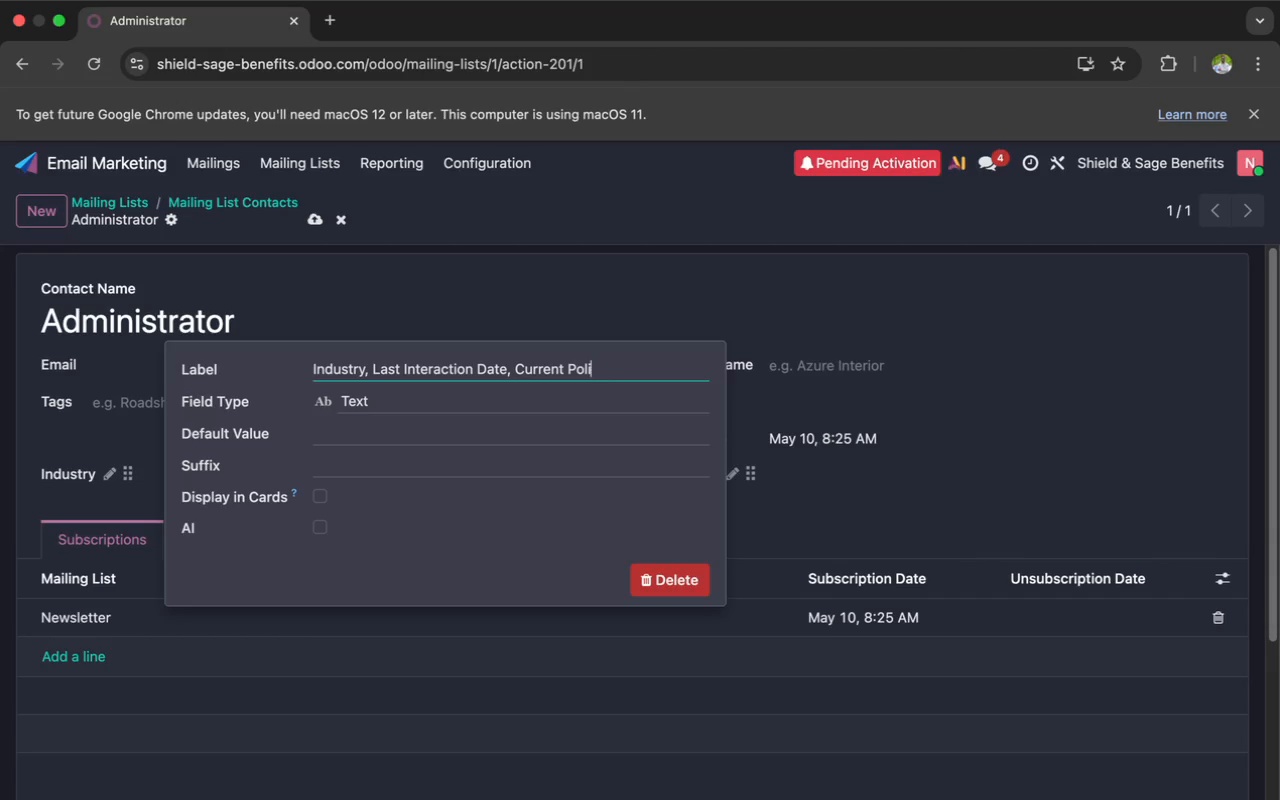 
key(Backspace)
 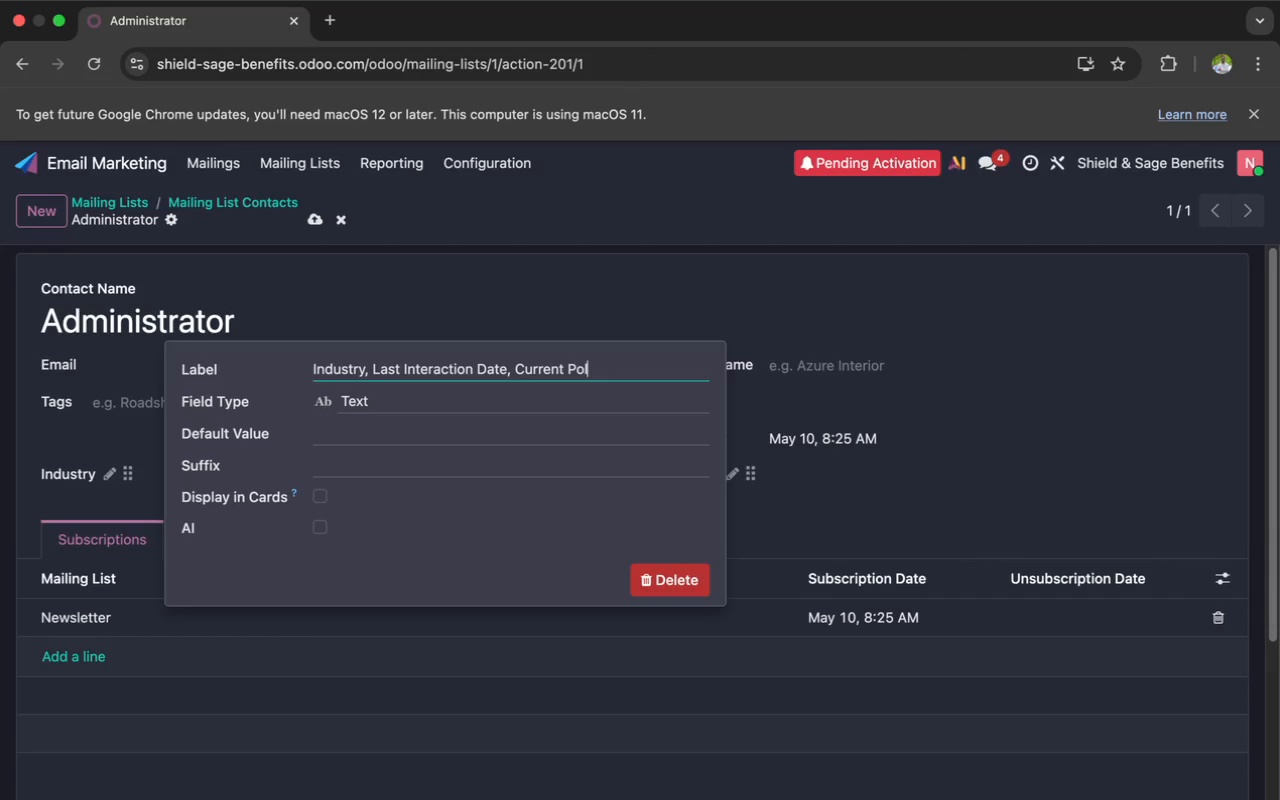 
key(Backspace)
 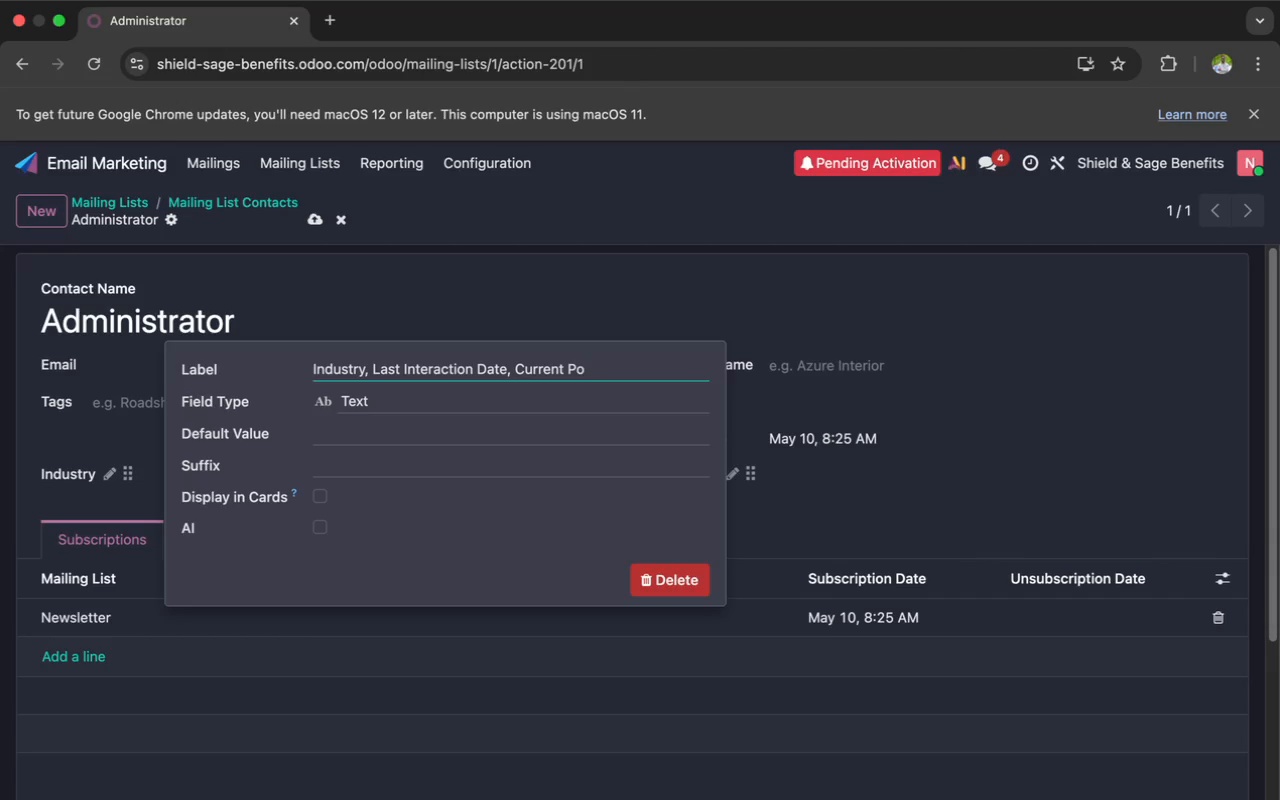 
key(Backspace)
 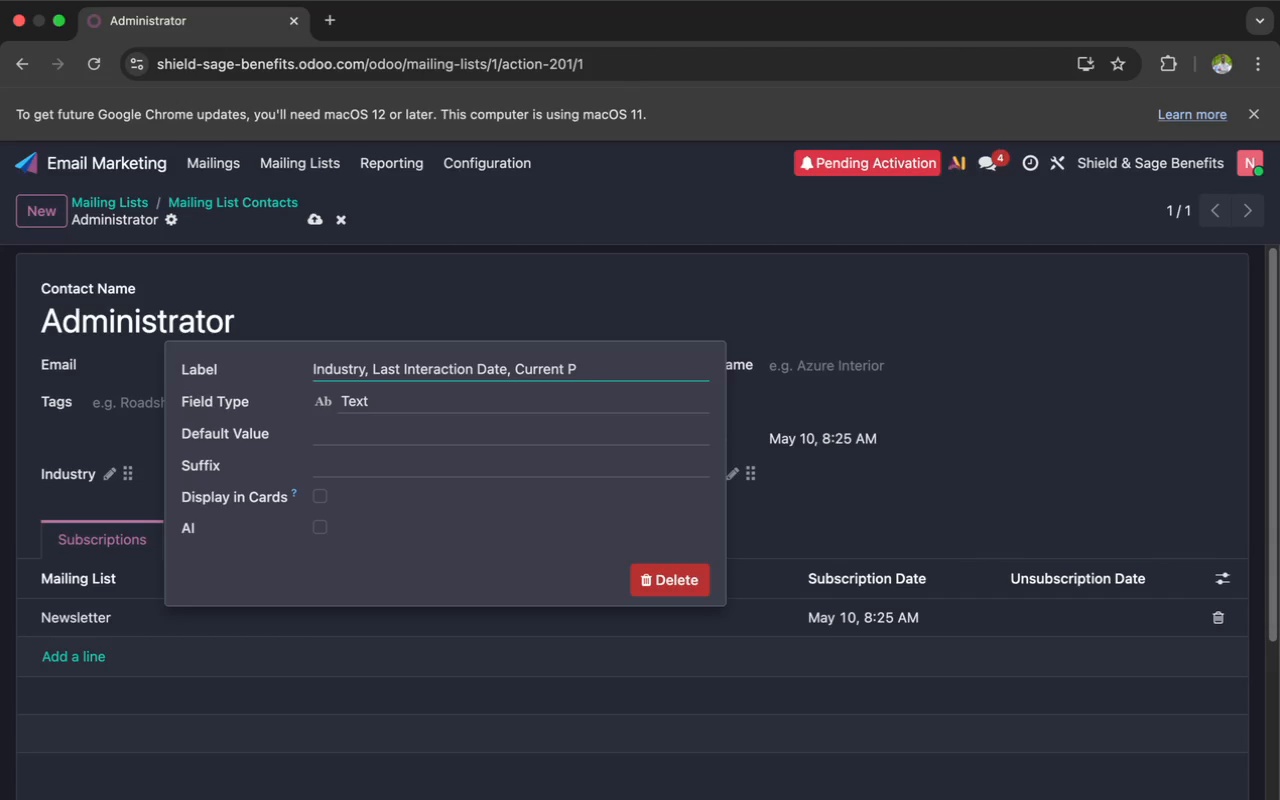 
key(Backspace)
 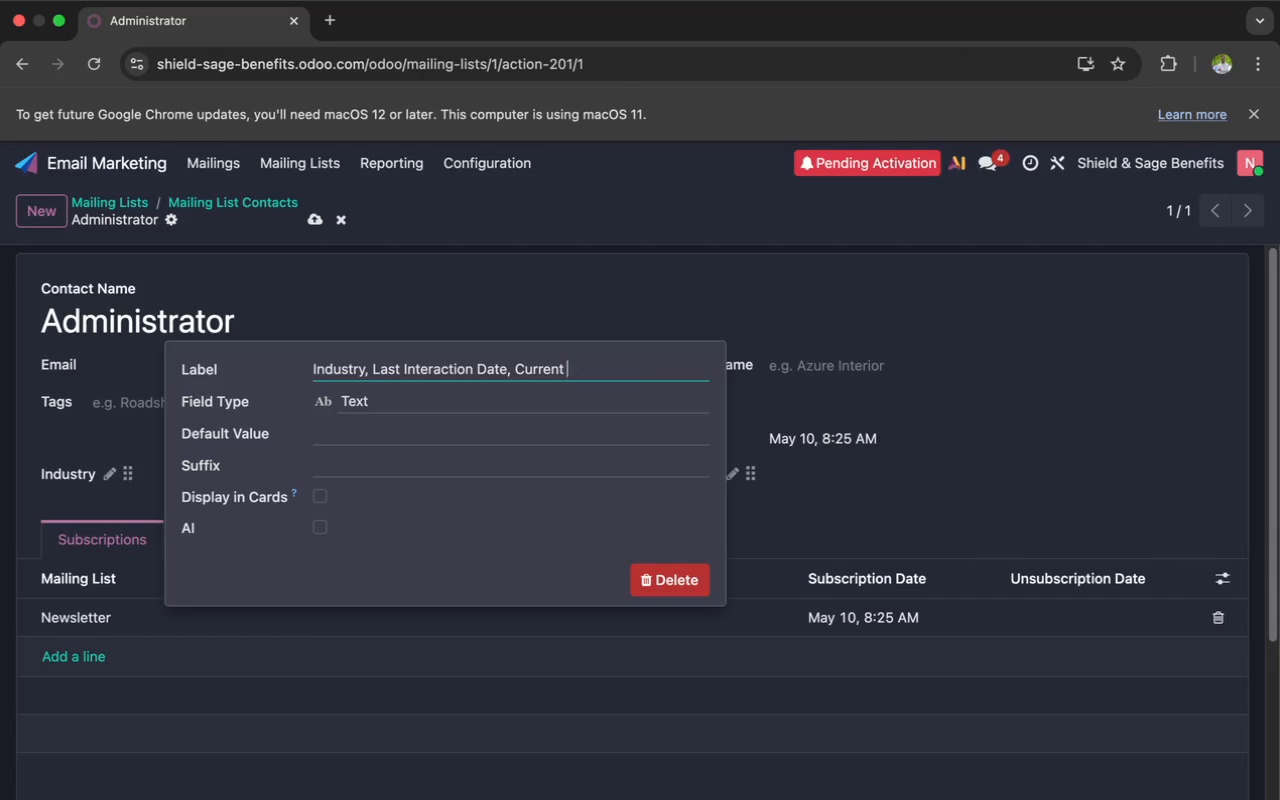 
key(Backspace)
 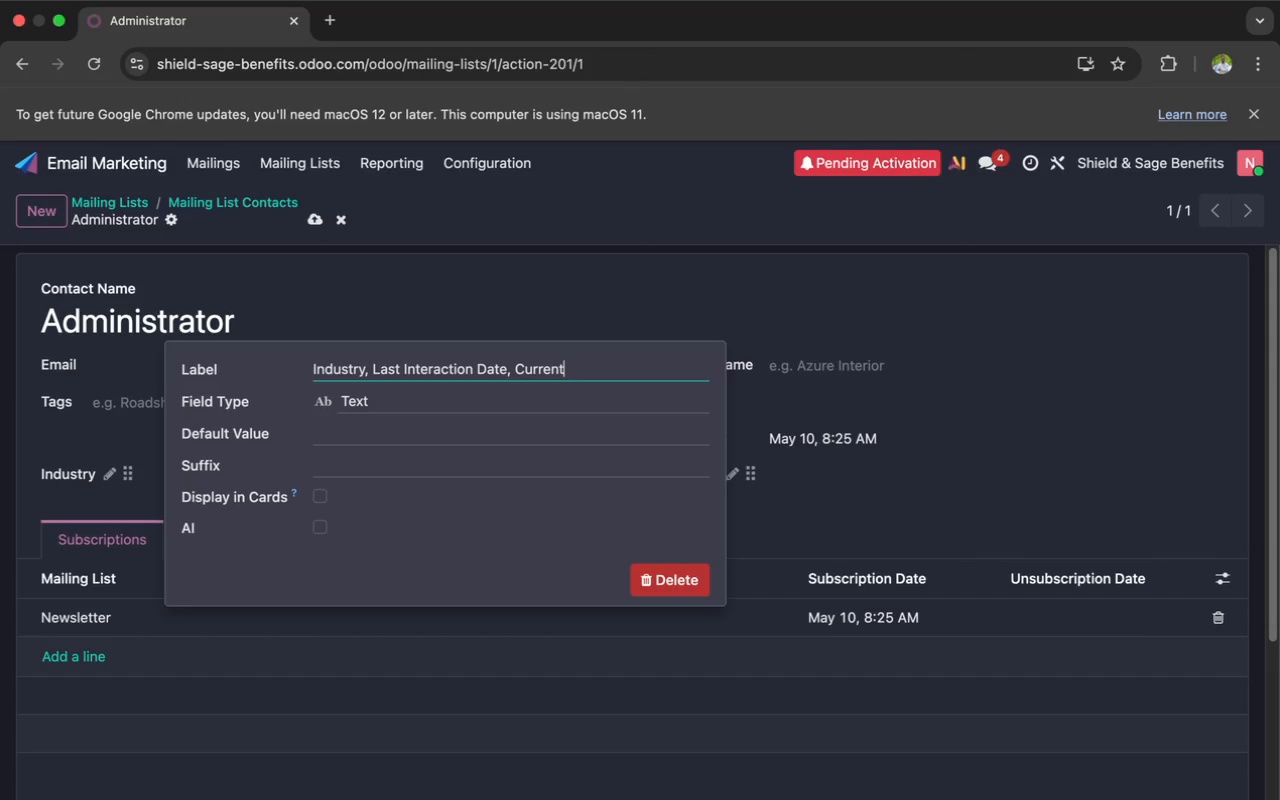 
key(Backspace)
 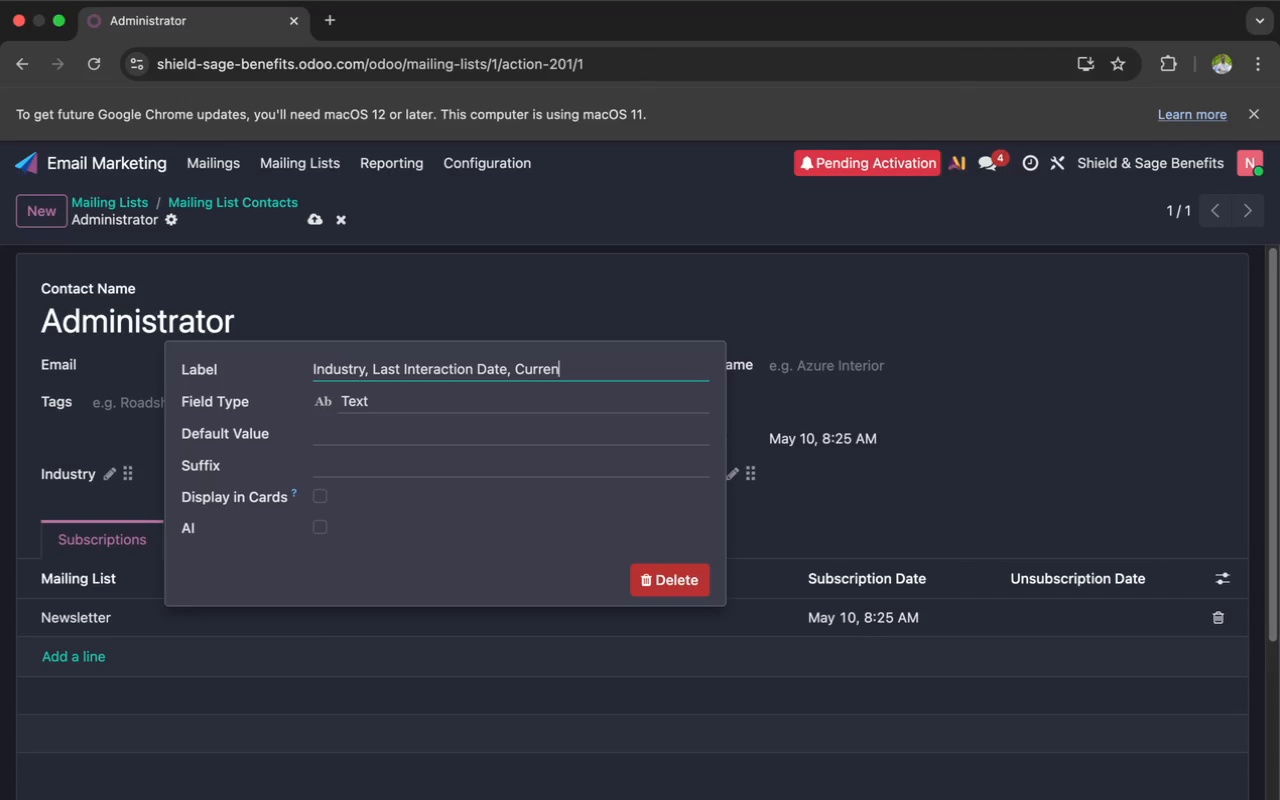 
key(Backspace)
 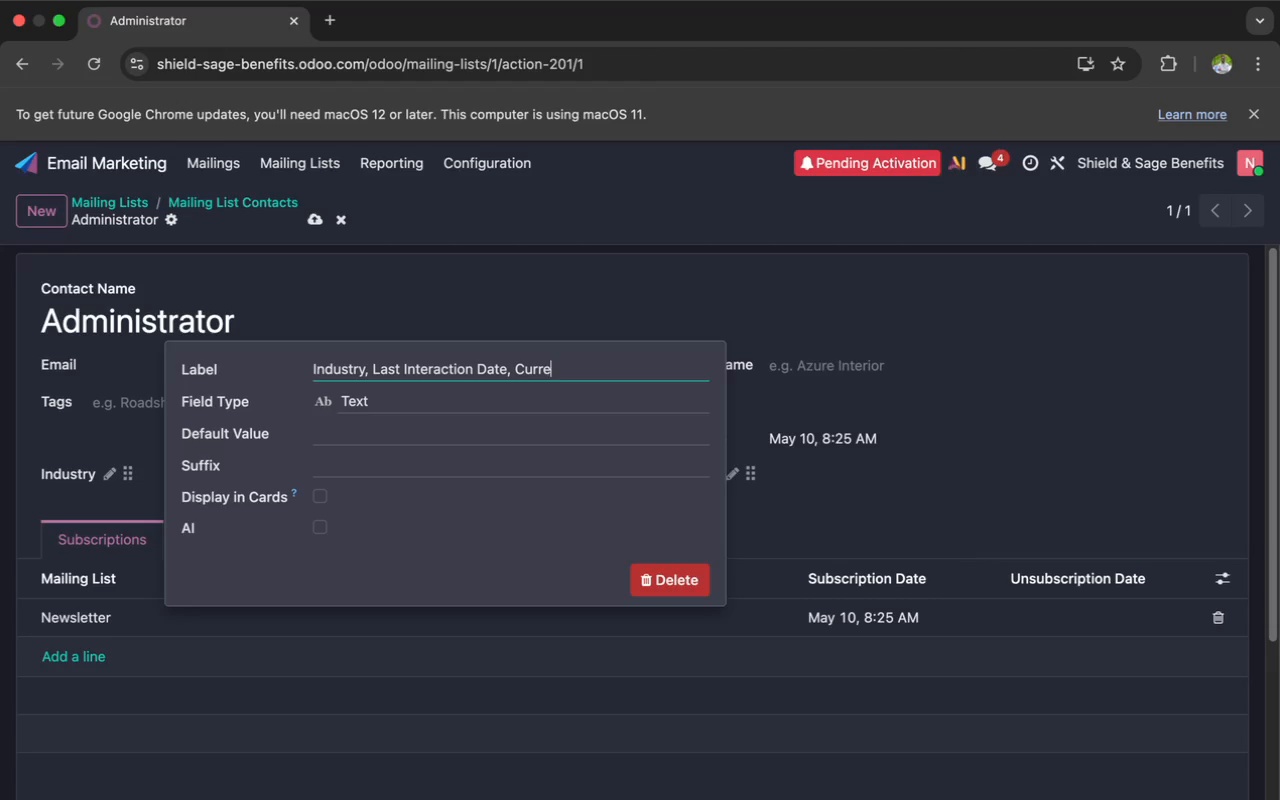 
key(Backspace)
 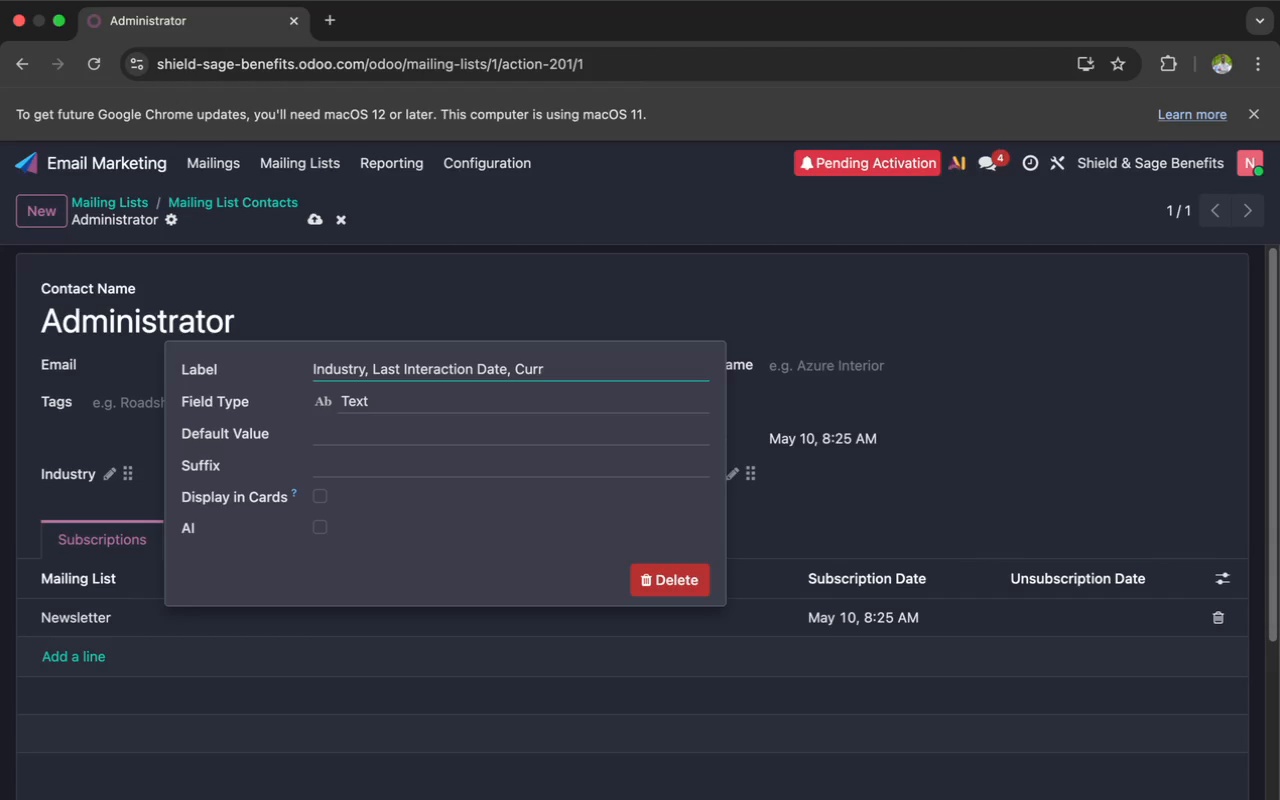 
key(Backspace)
 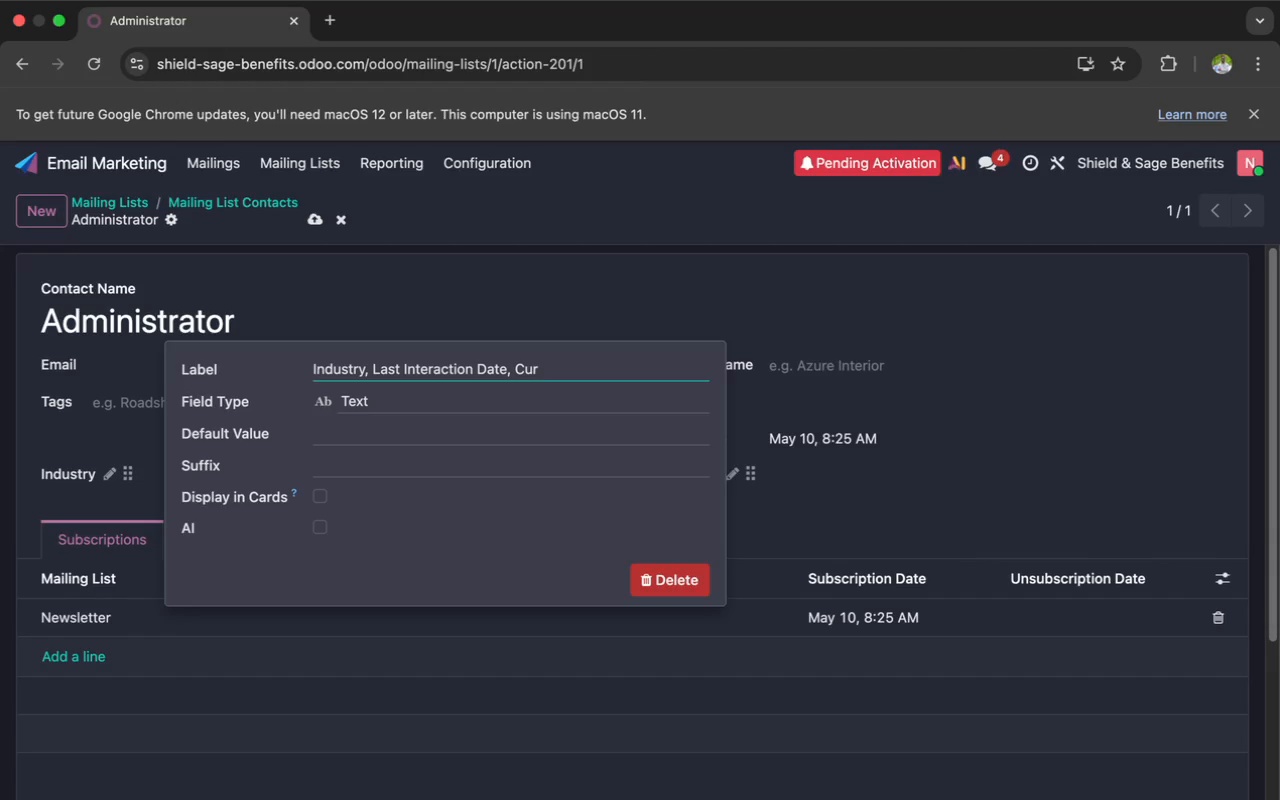 
key(Backspace)
 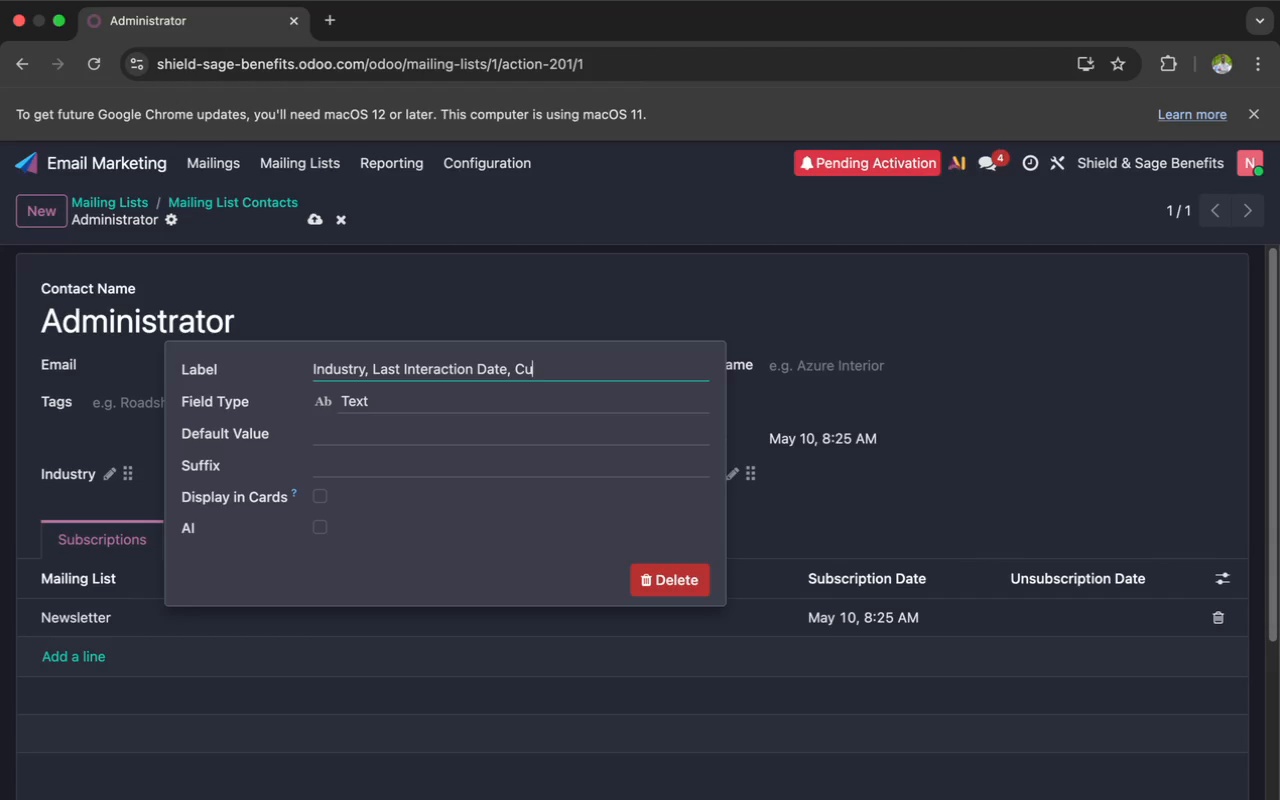 
key(Backspace)
 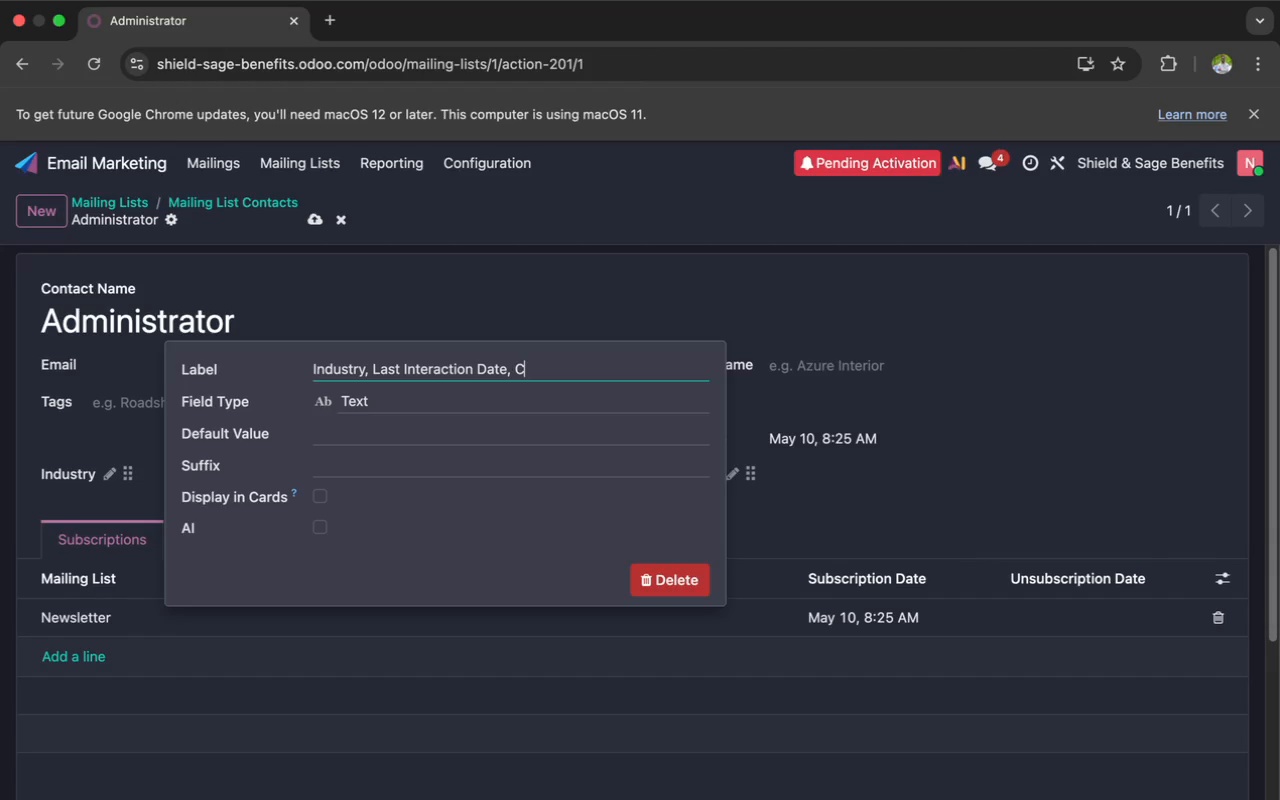 
key(Backspace)
 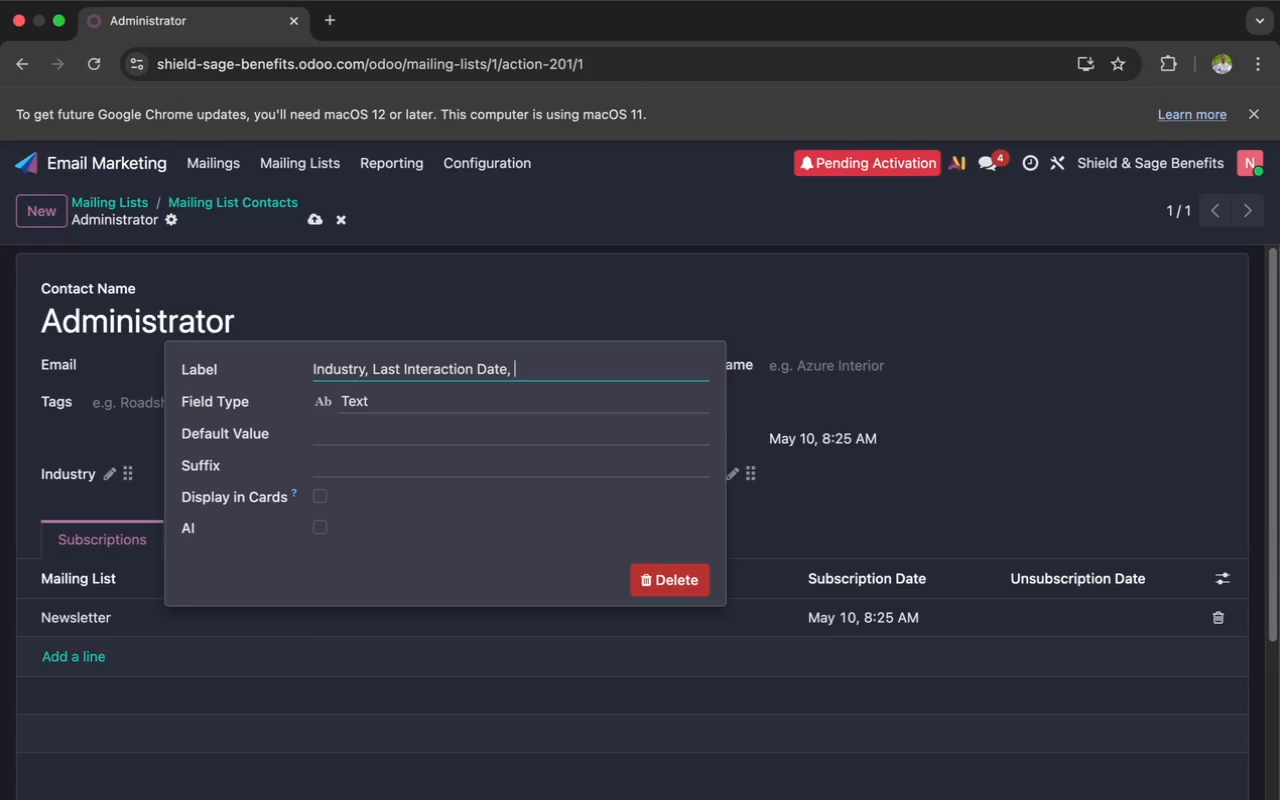 
key(Backspace)
 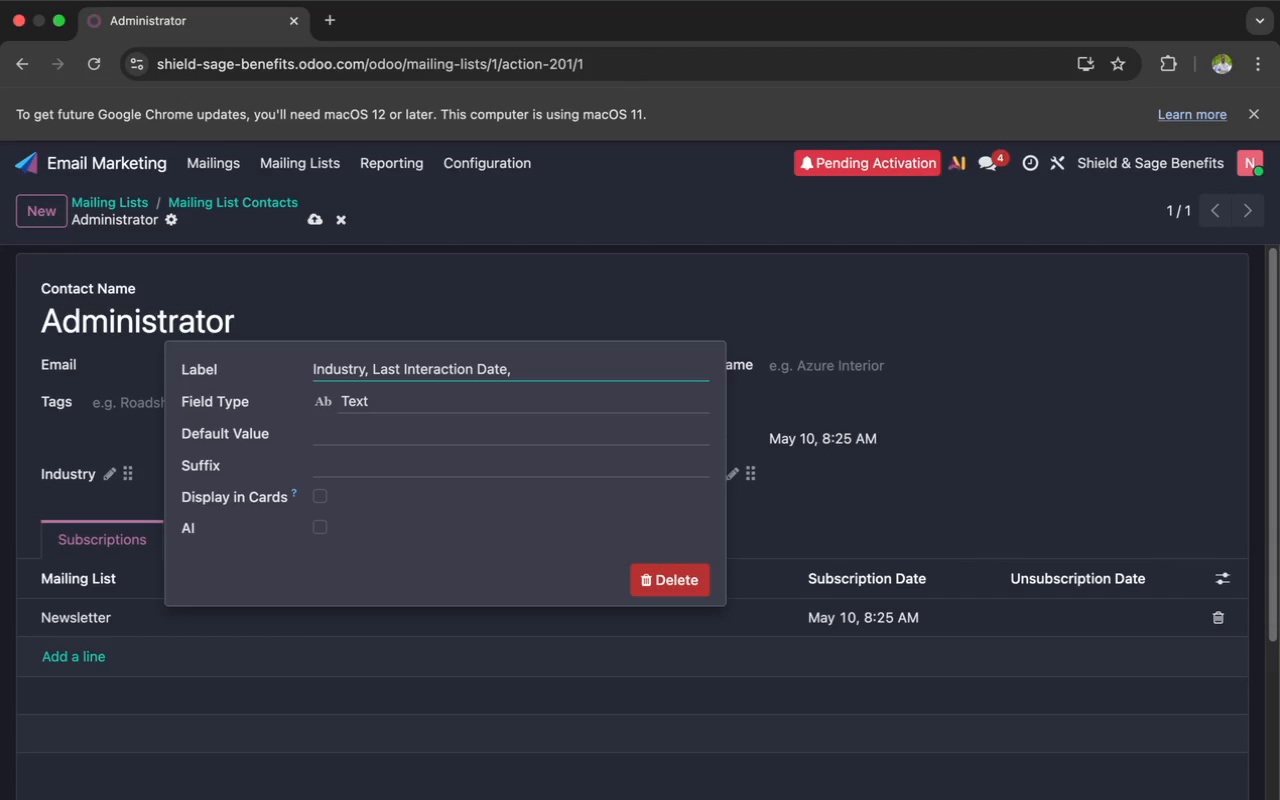 
key(Backspace)
 